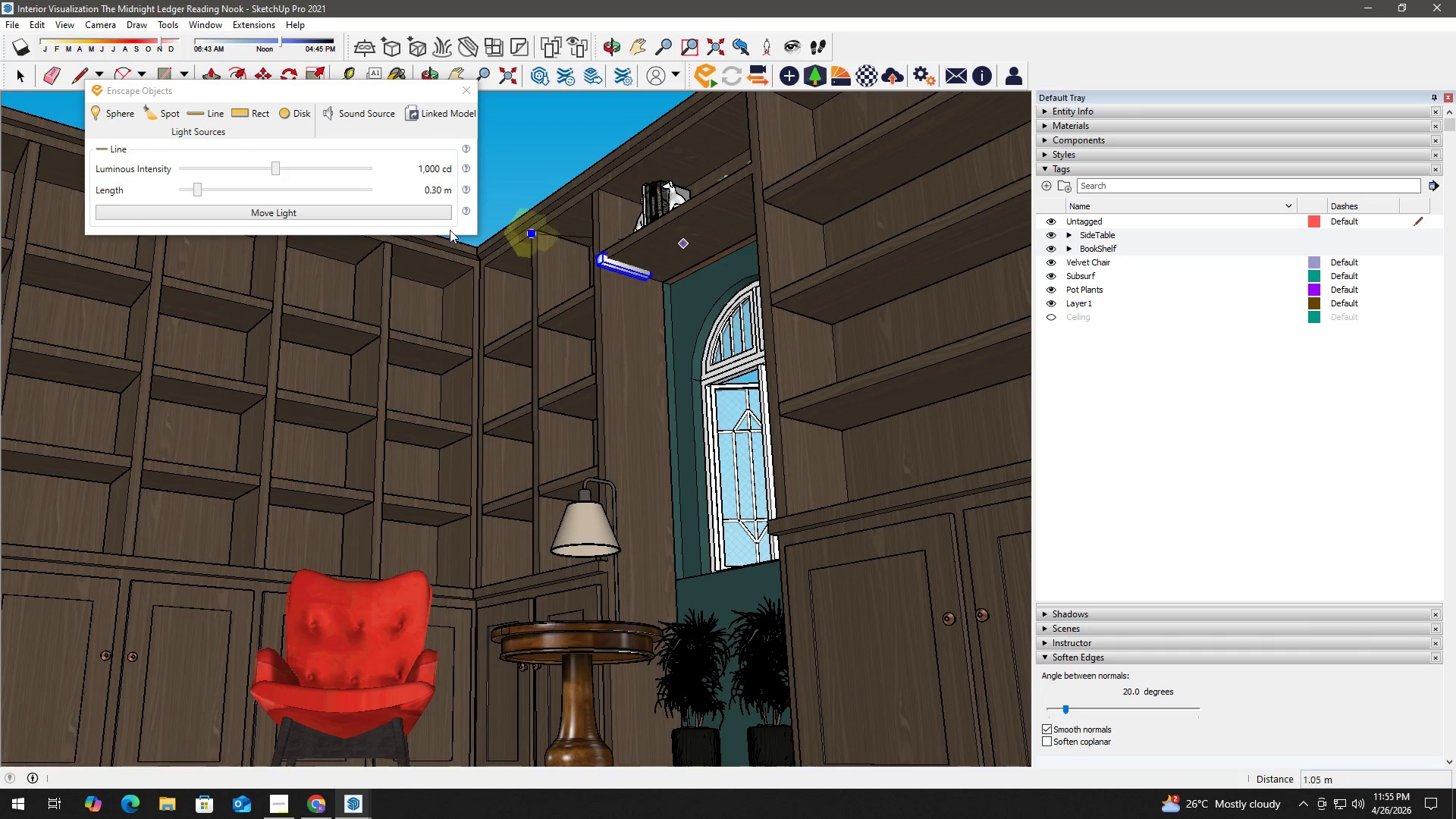 
left_click([682, 243])
 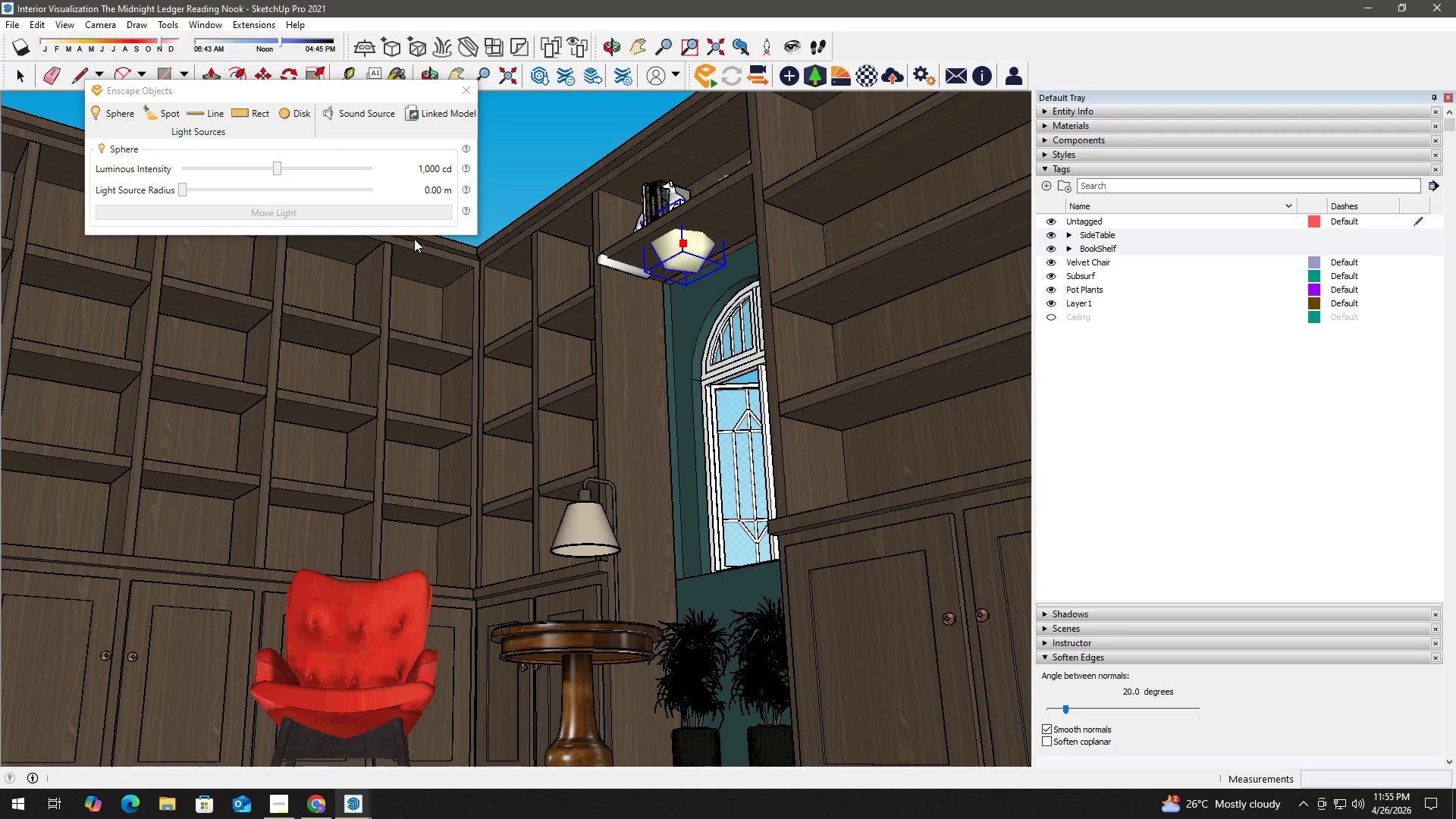 
scroll: coordinate [683, 244], scroll_direction: up, amount: 4.0
 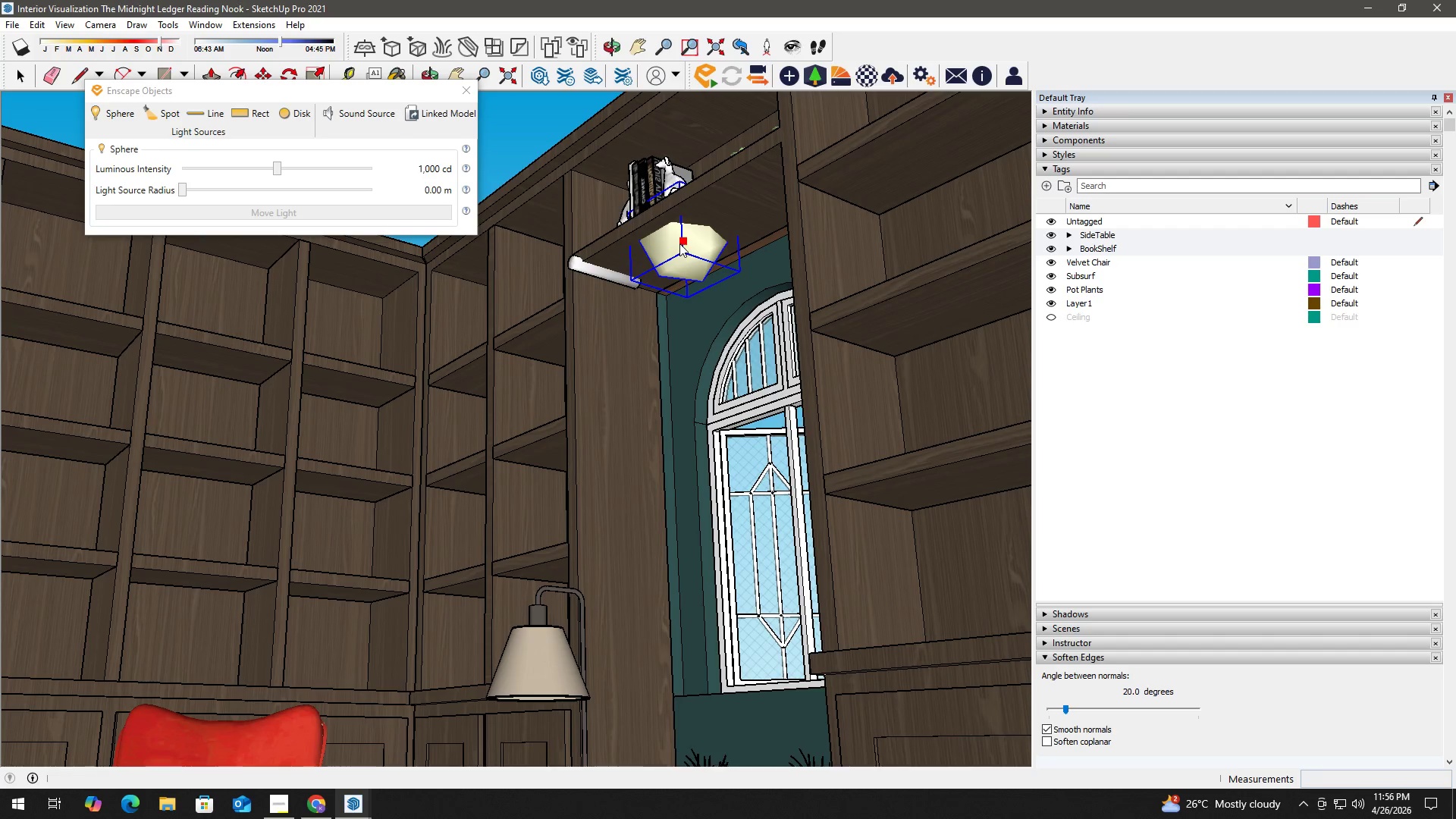 
key(M)
 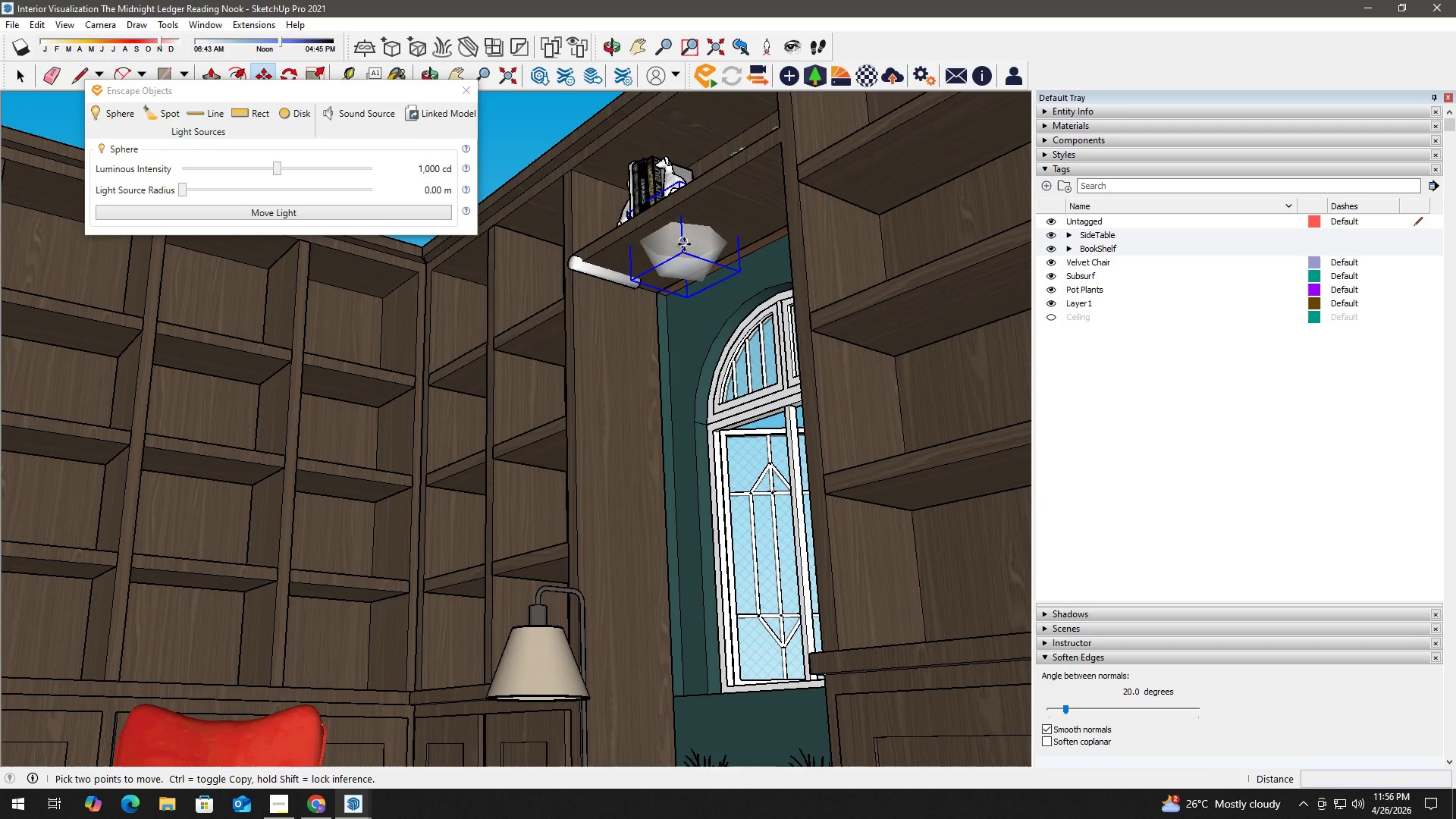 
left_click([685, 242])
 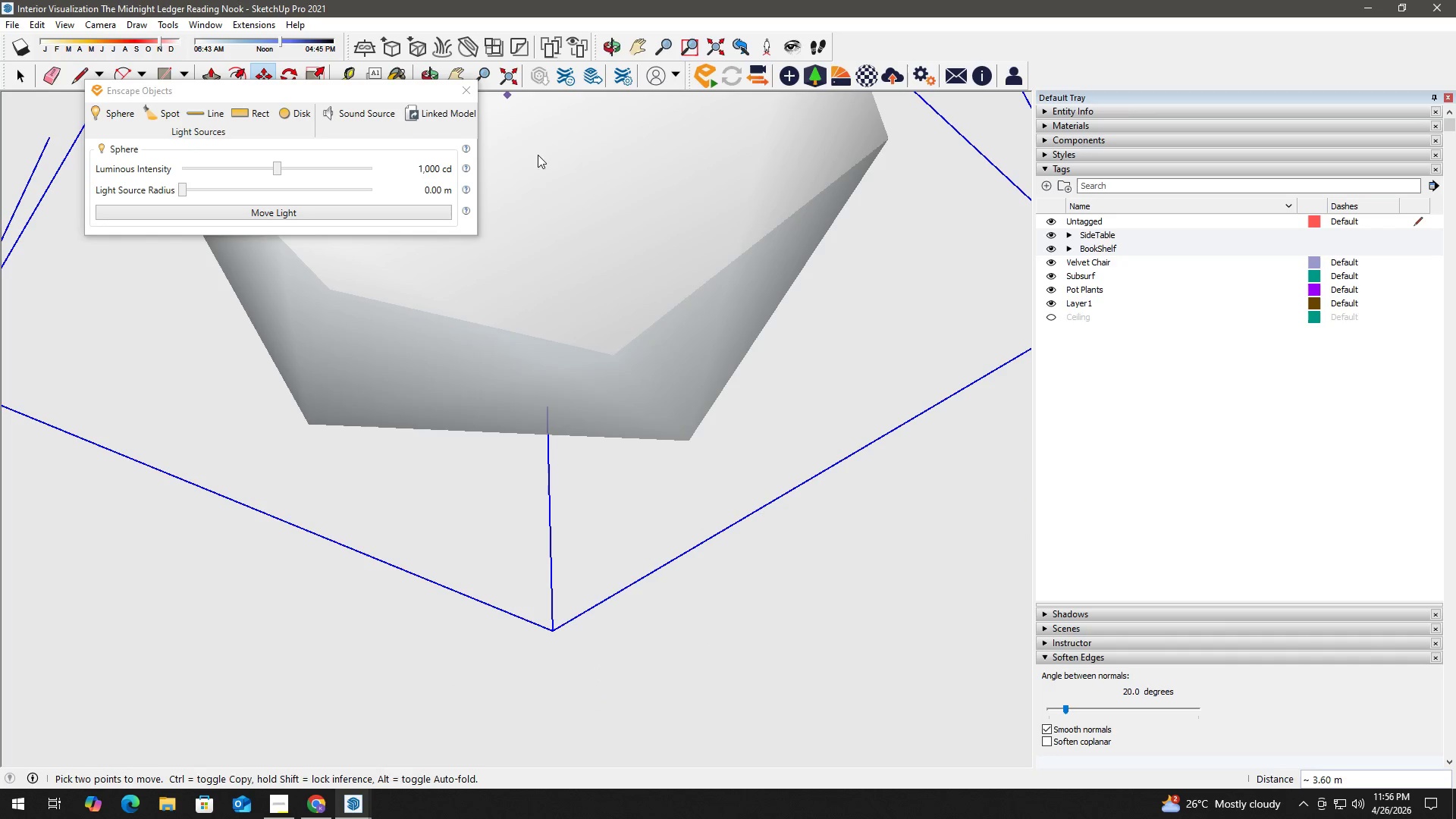 
scroll: coordinate [664, 252], scroll_direction: up, amount: 13.0
 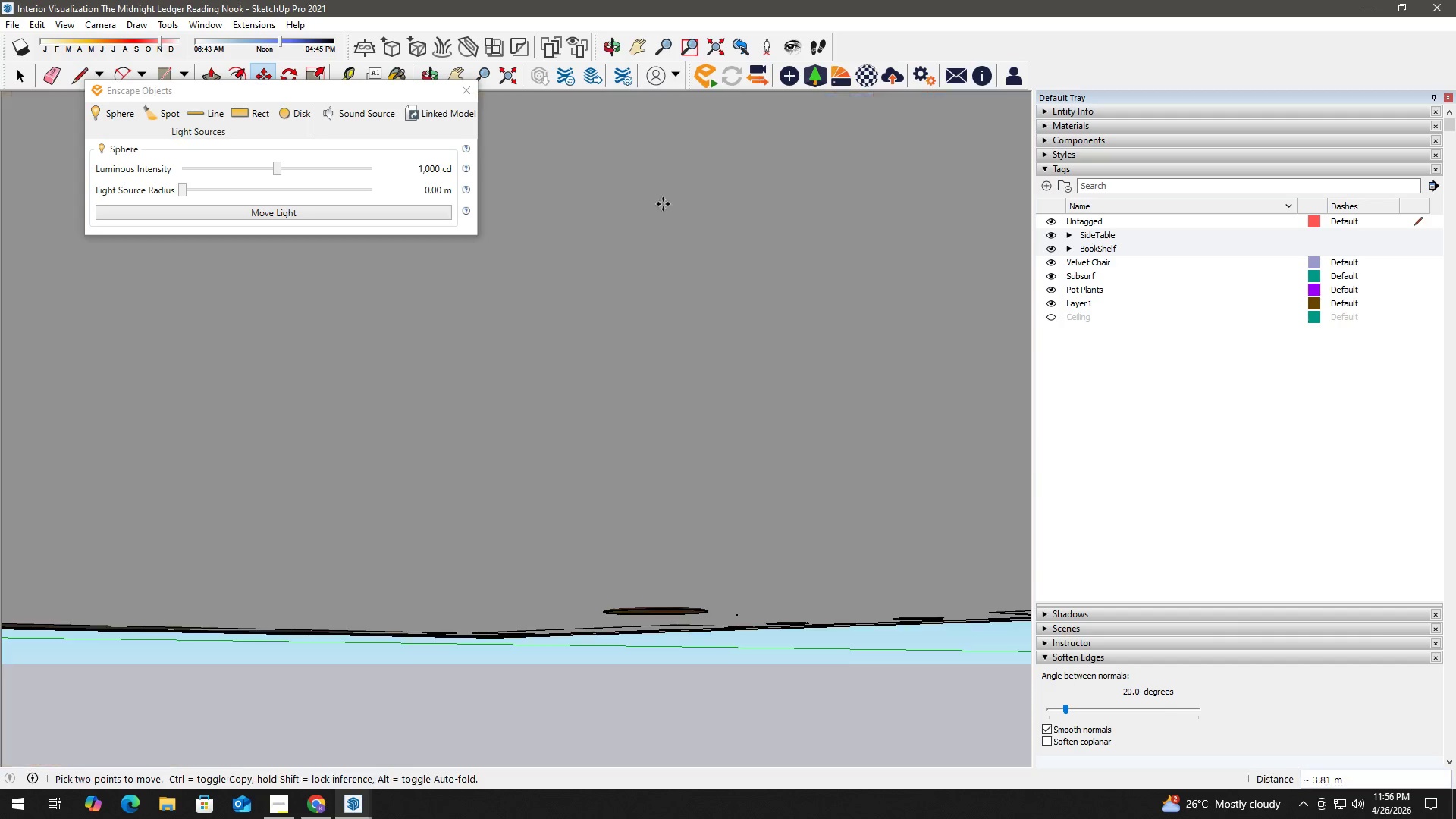 
hold_key(key=ShiftLeft, duration=1.08)
 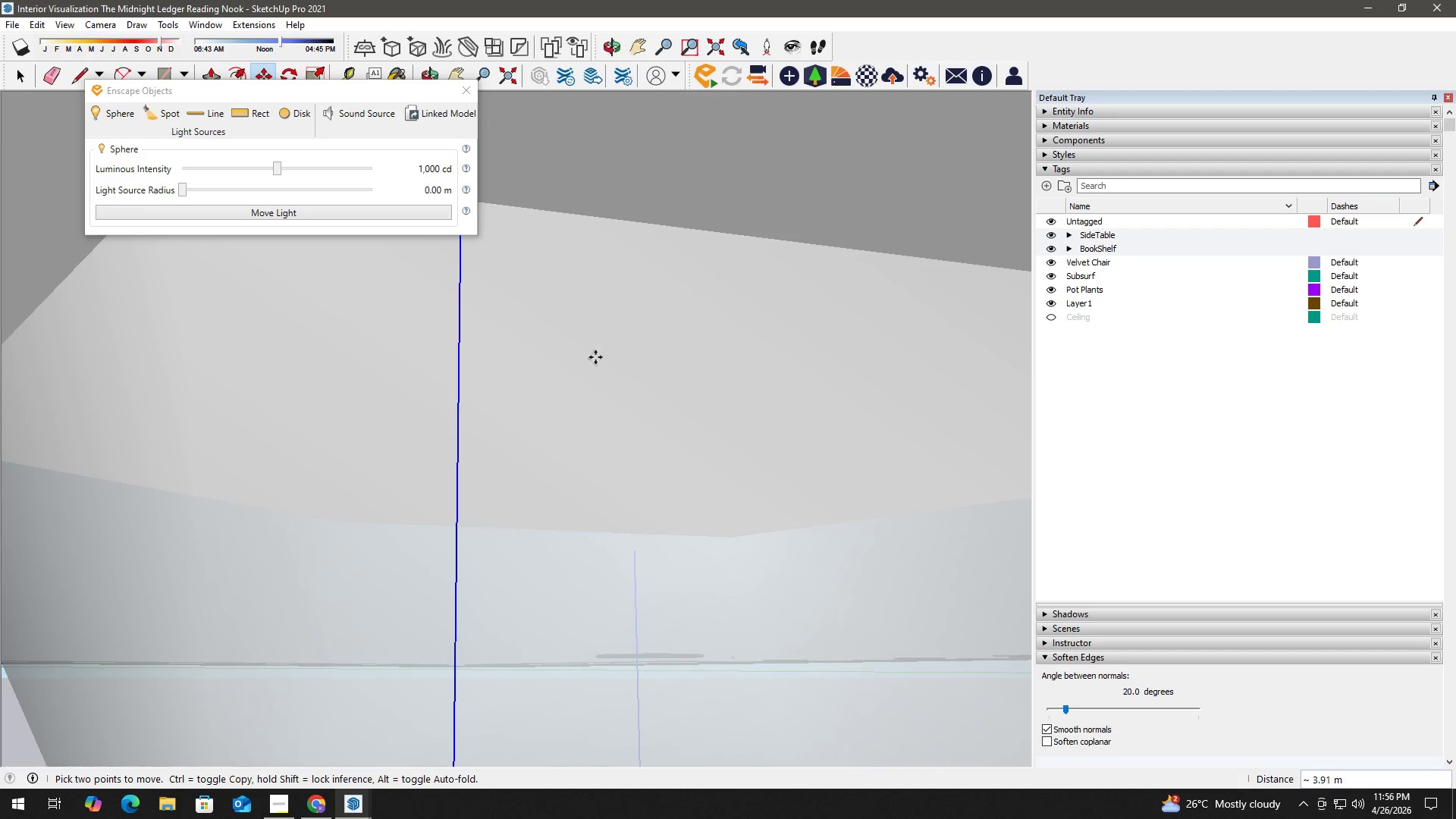 
scroll: coordinate [665, 222], scroll_direction: up, amount: 4.0
 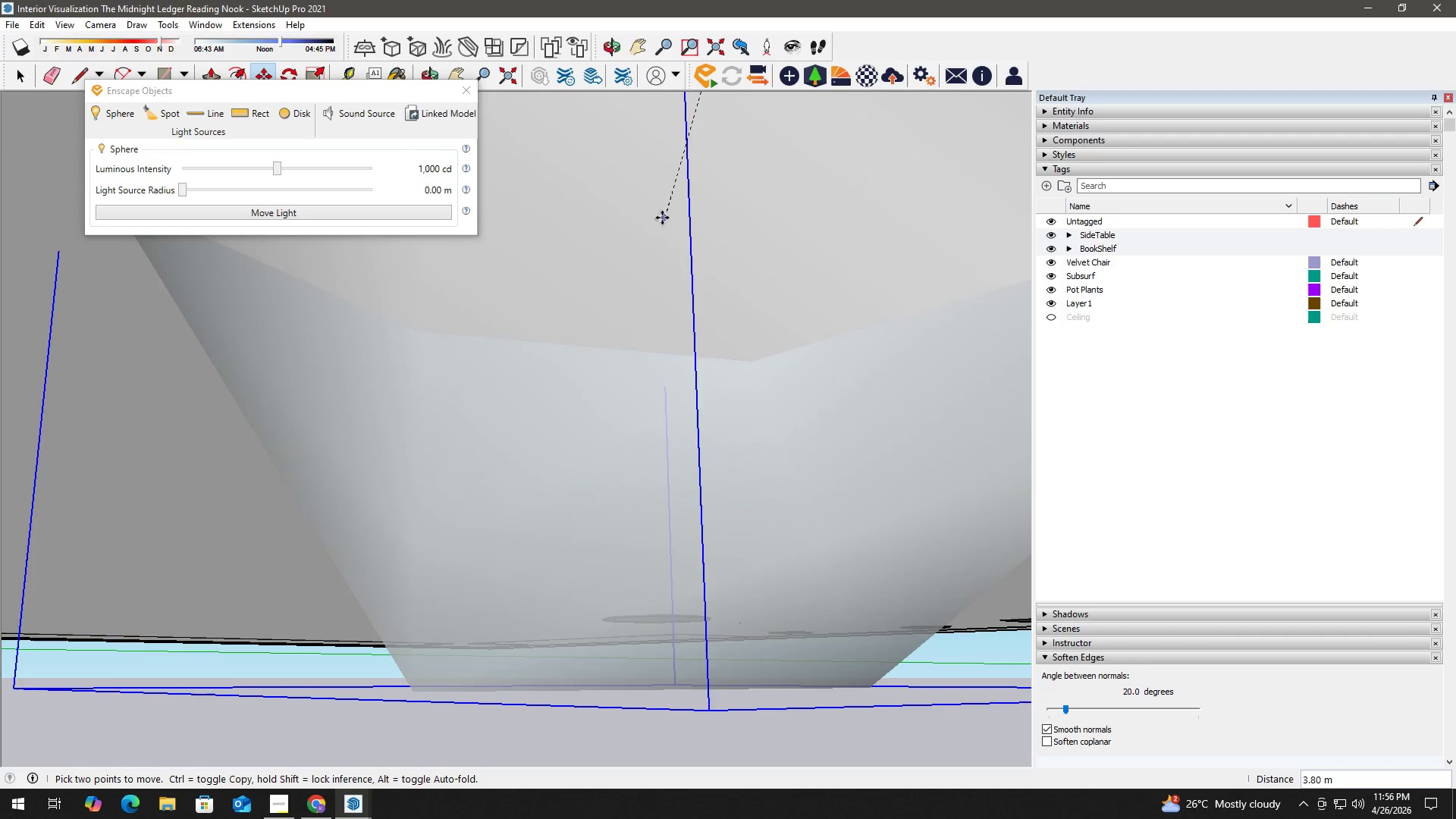 
scroll: coordinate [626, 340], scroll_direction: down, amount: 12.0
 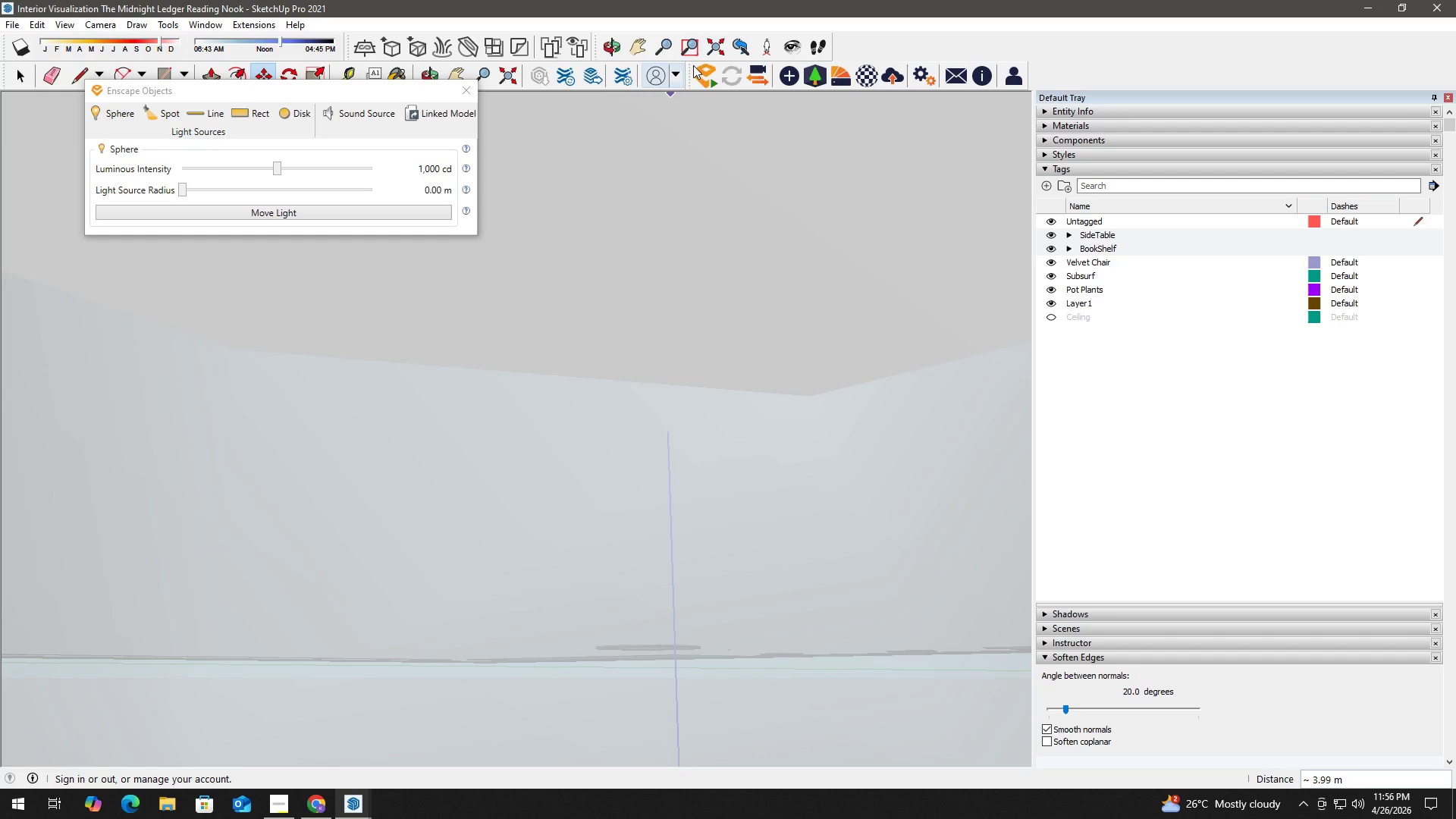 
left_click([708, 49])
 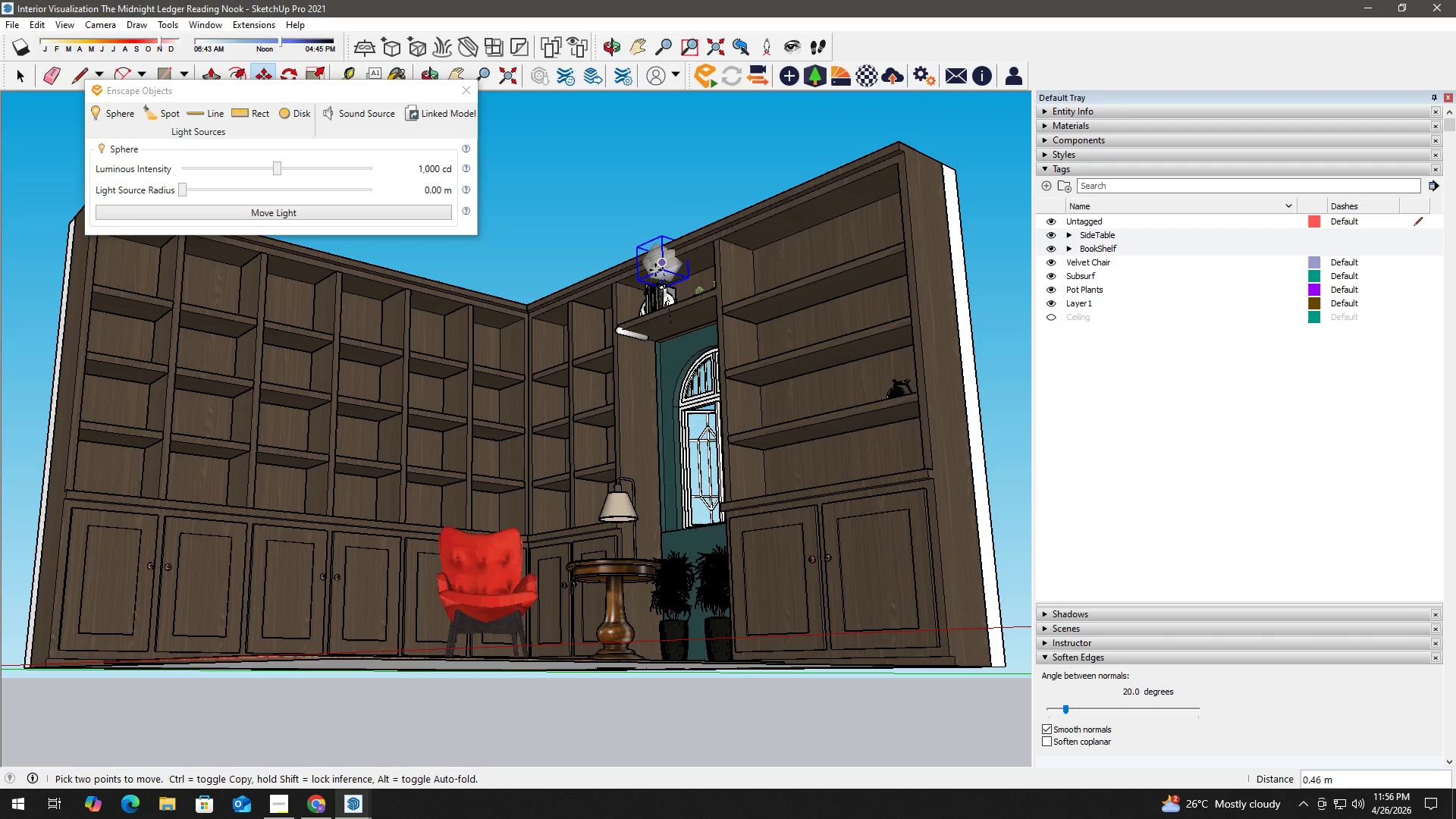 
scroll: coordinate [631, 353], scroll_direction: up, amount: 34.0
 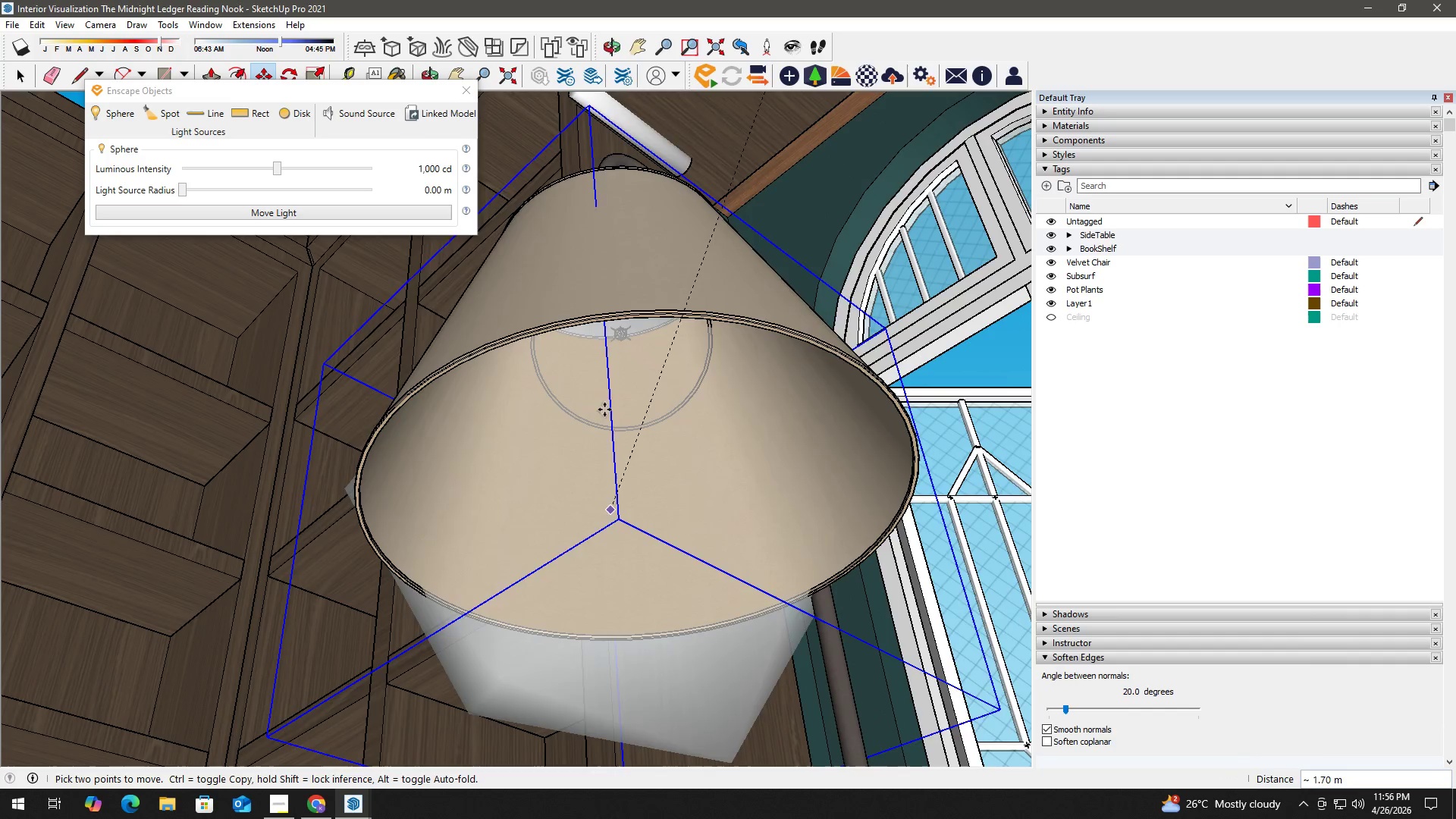 
left_click([617, 337])
 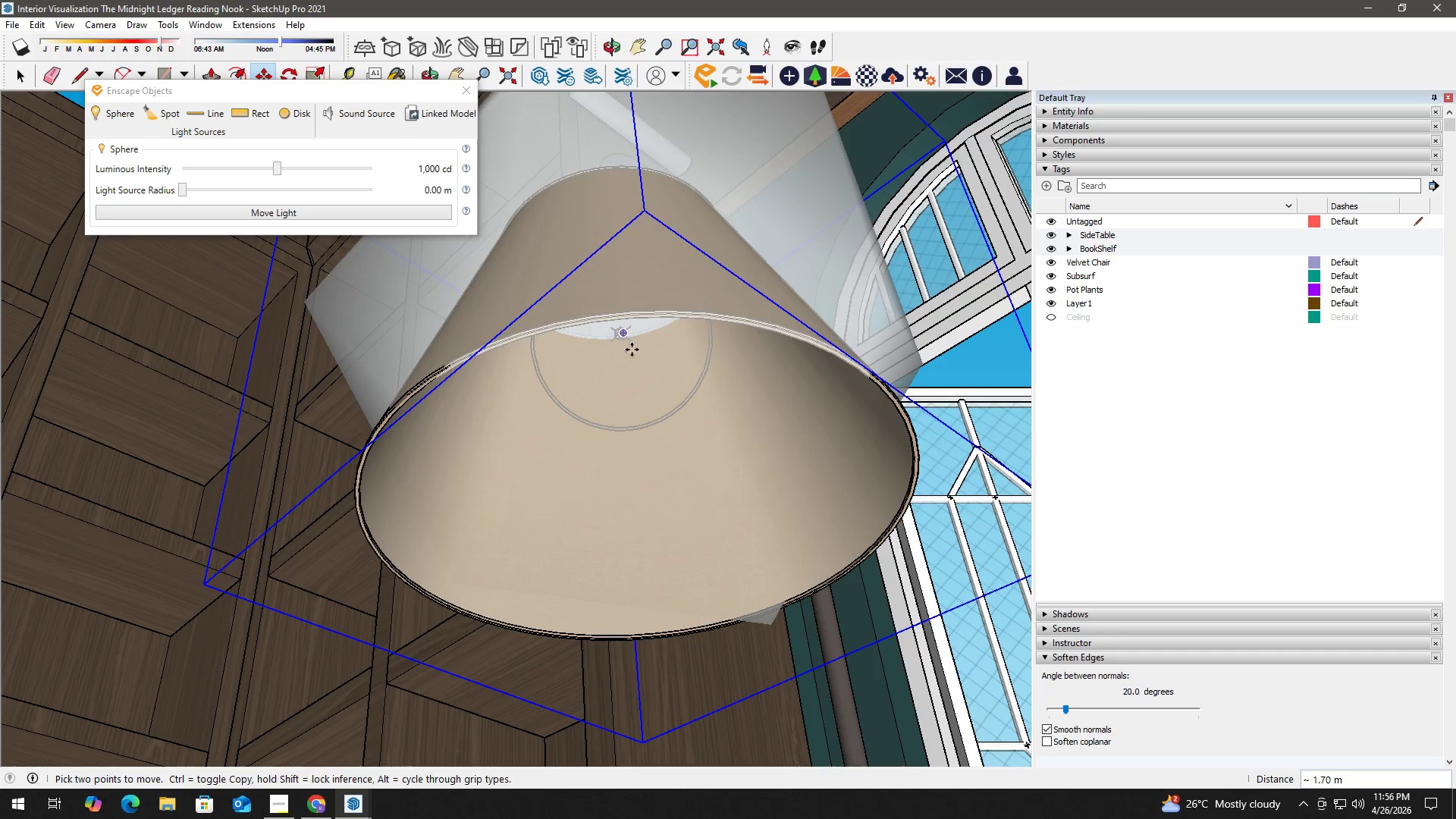 
scroll: coordinate [905, 595], scroll_direction: down, amount: 7.0
 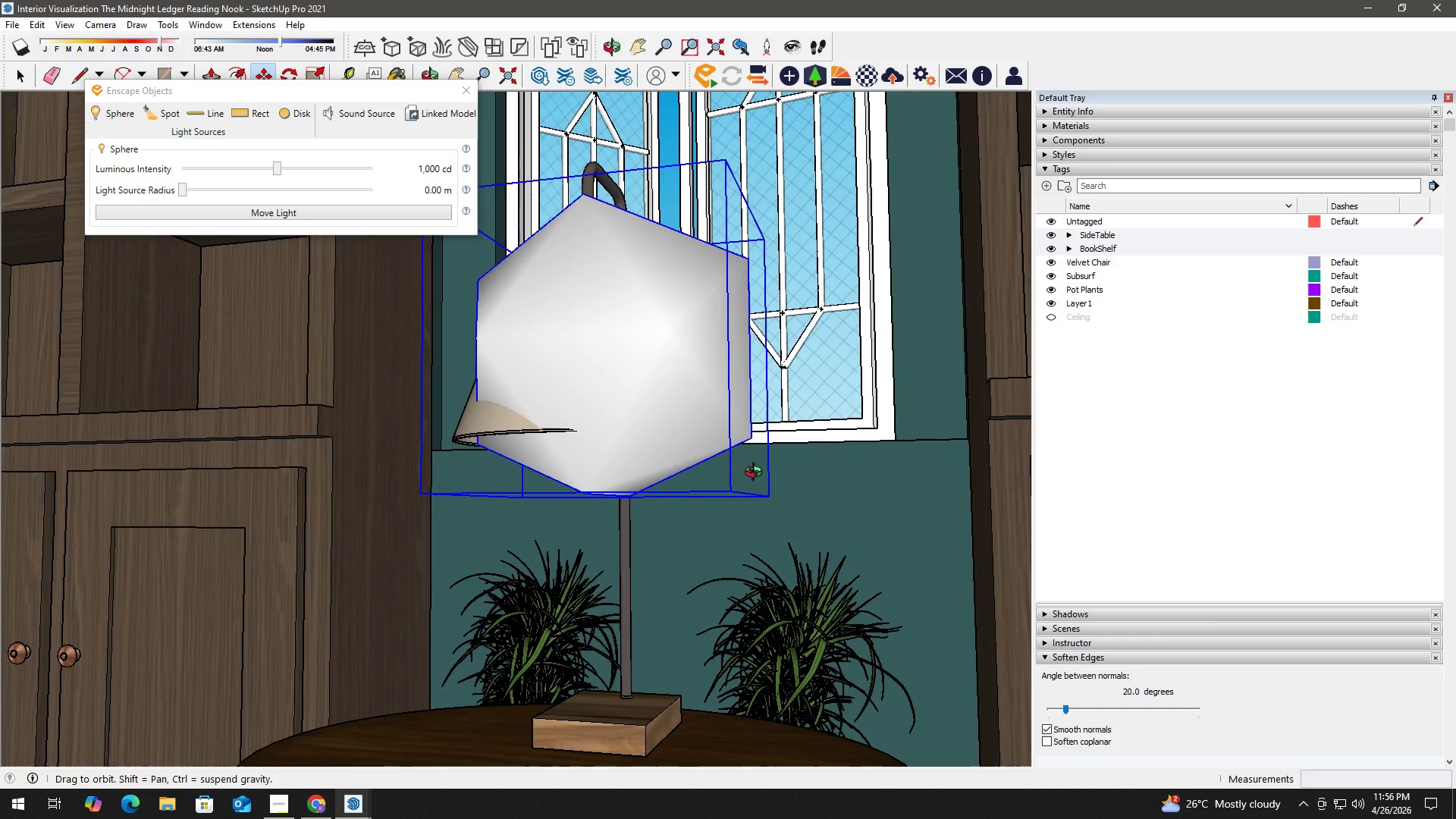 
key(M)
 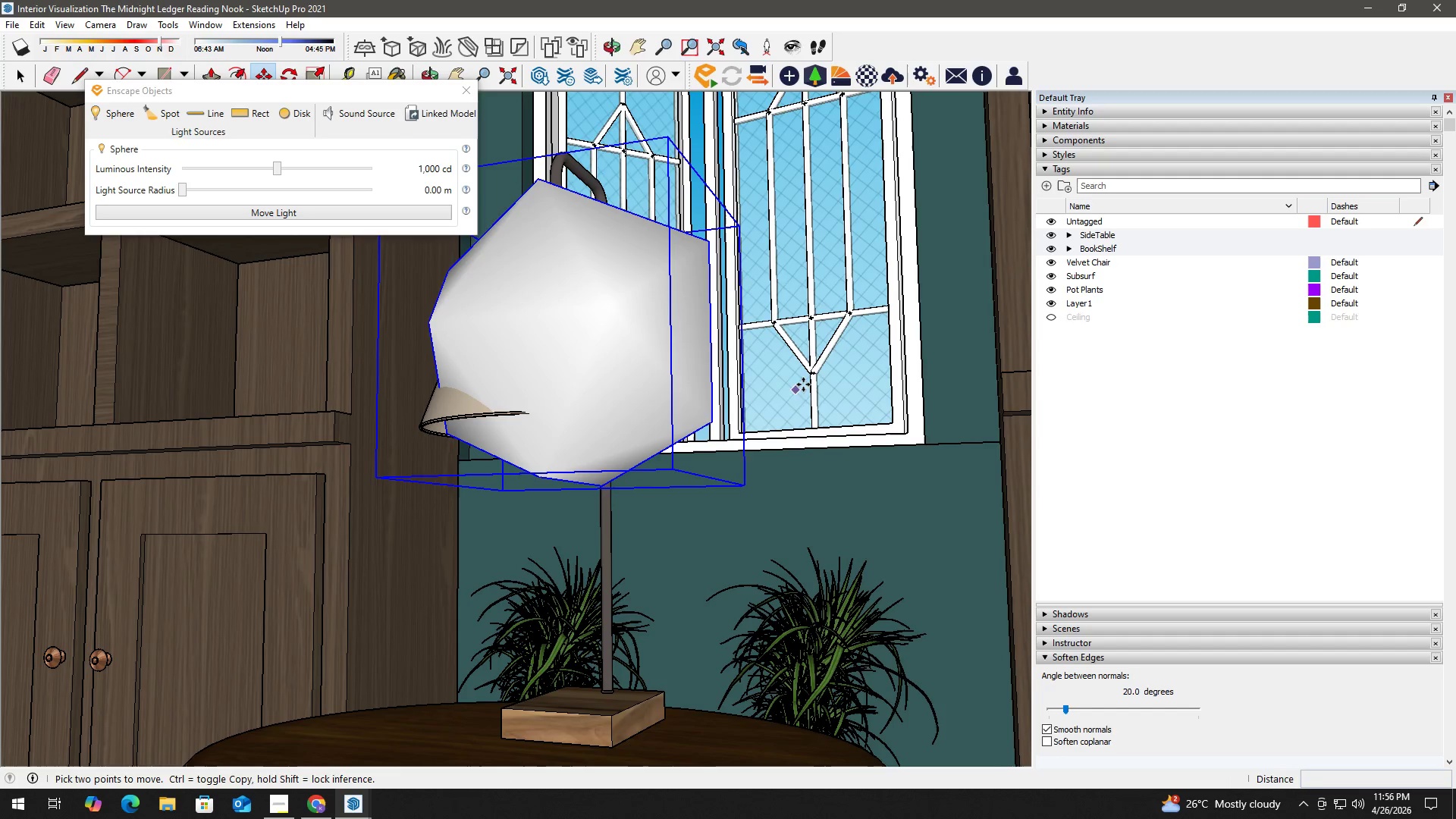 
left_click([805, 383])
 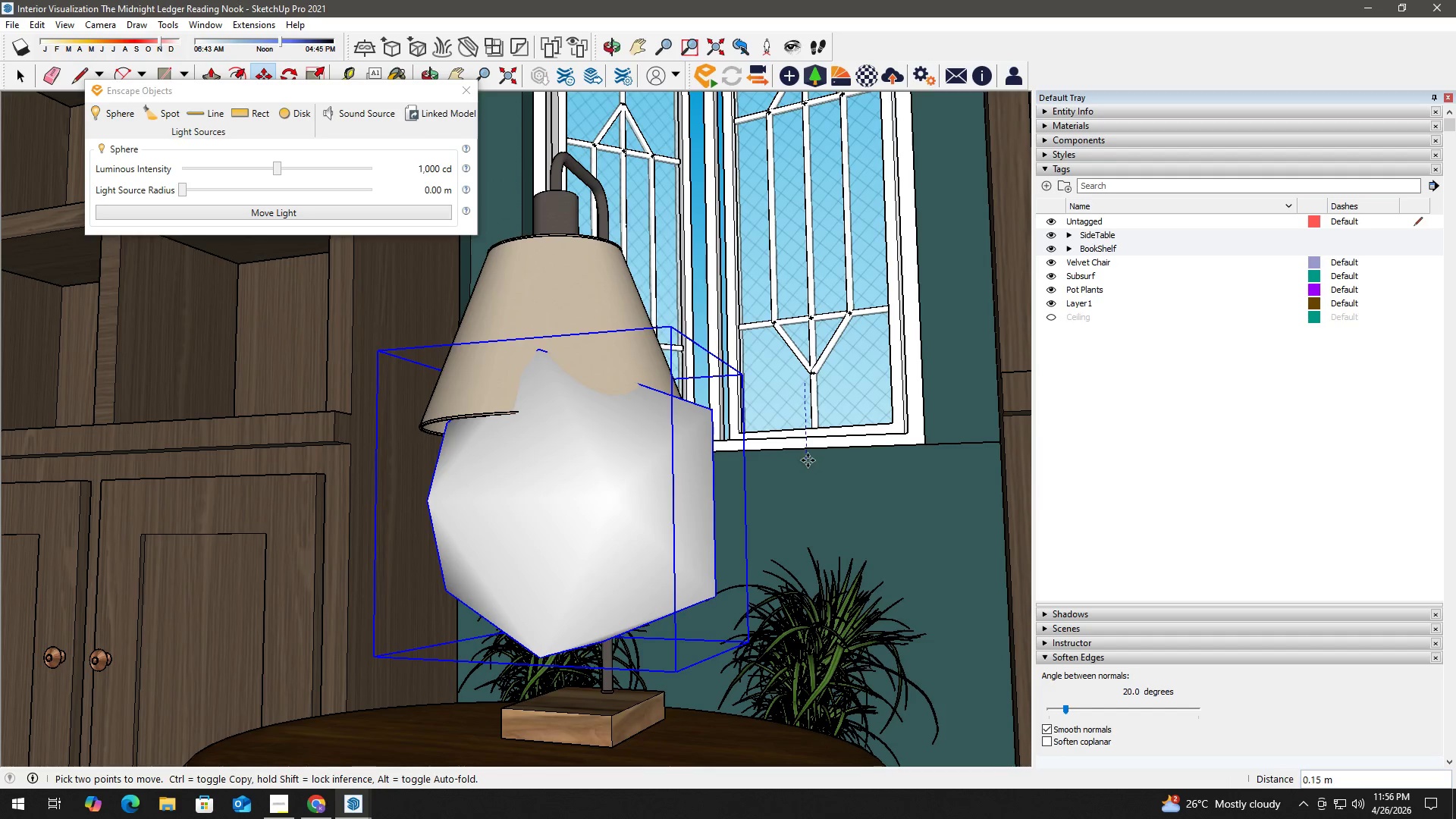 
left_click([806, 466])
 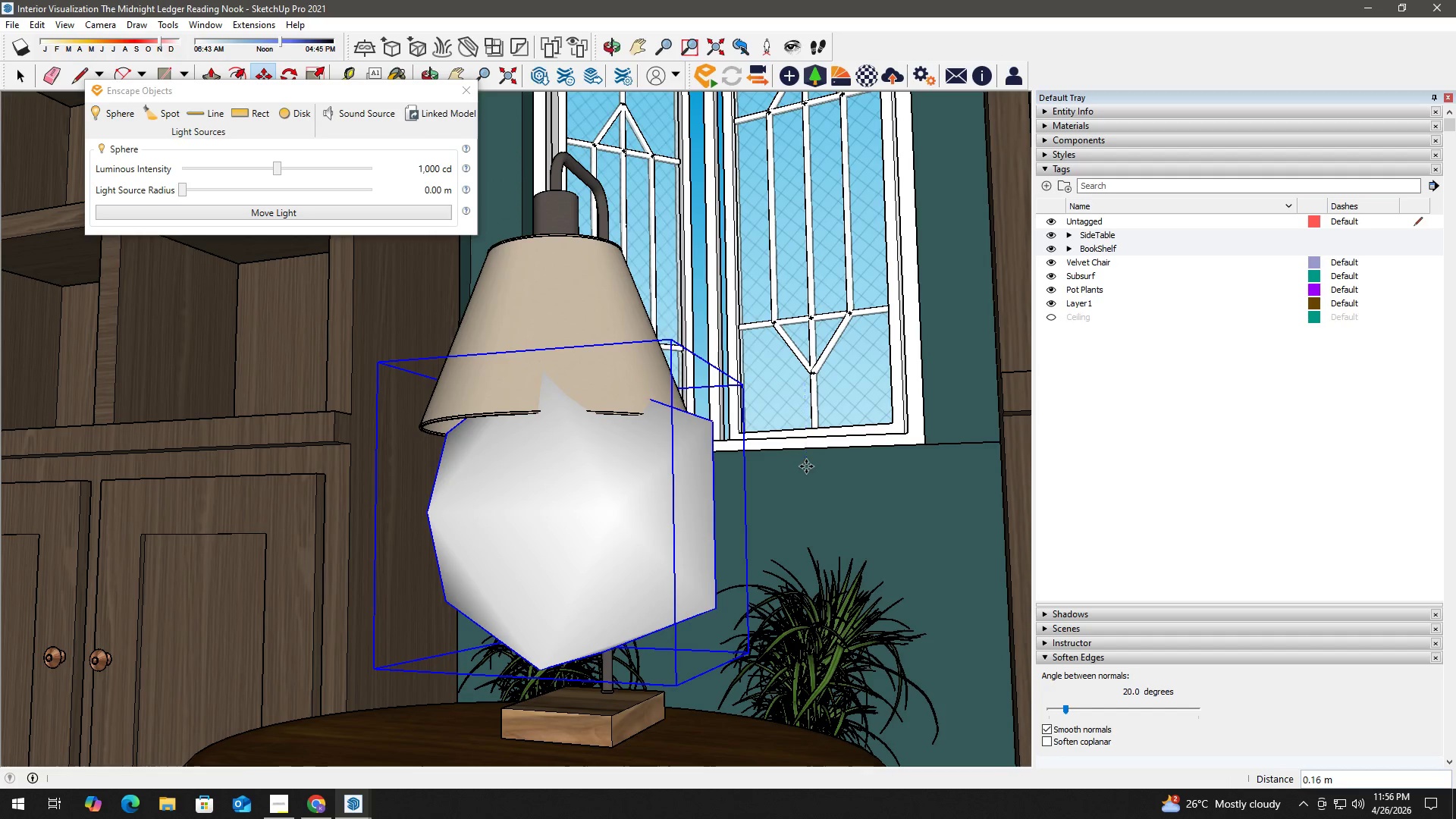 
key(Space)
 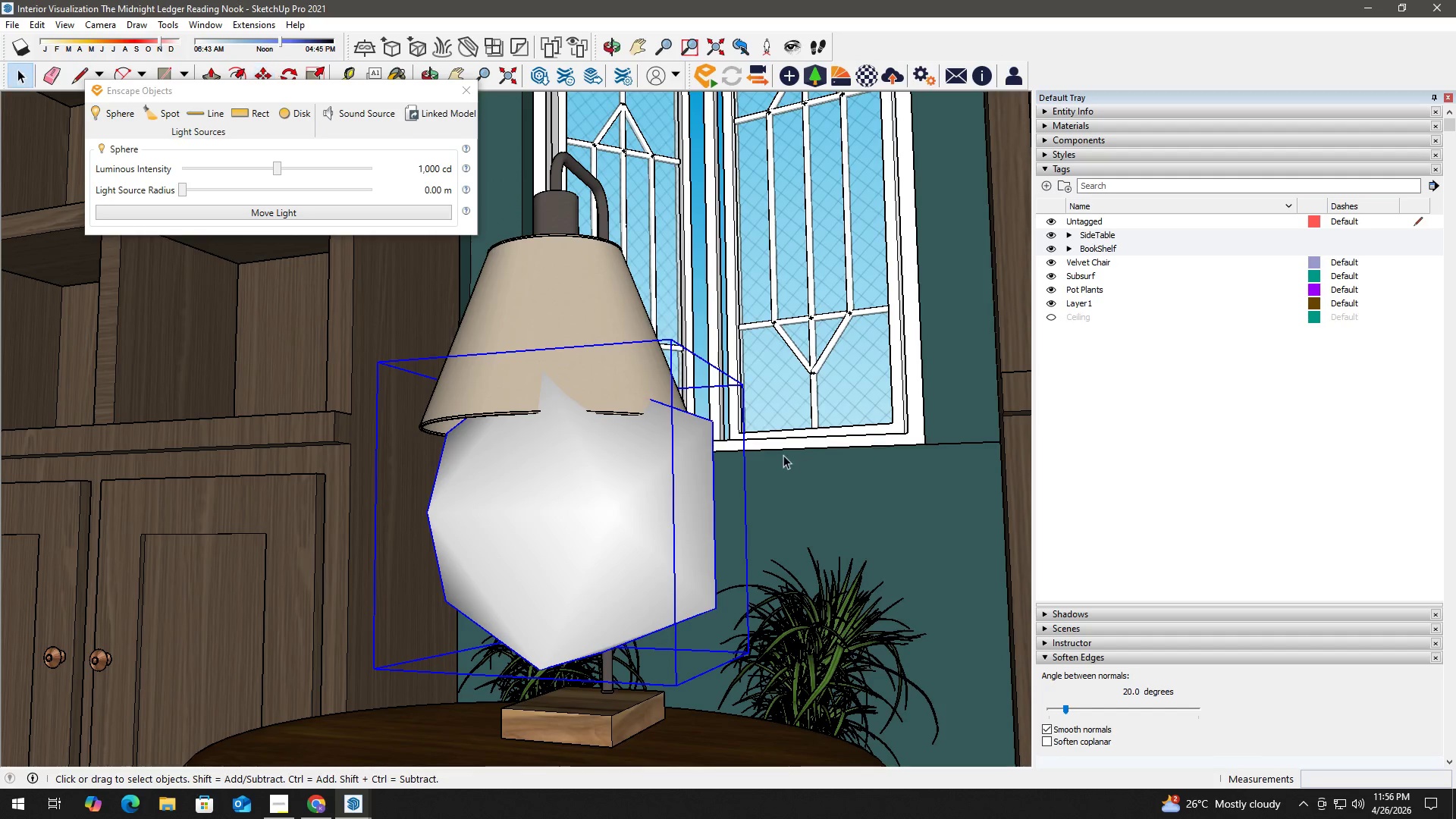 
scroll: coordinate [783, 455], scroll_direction: down, amount: 2.0
 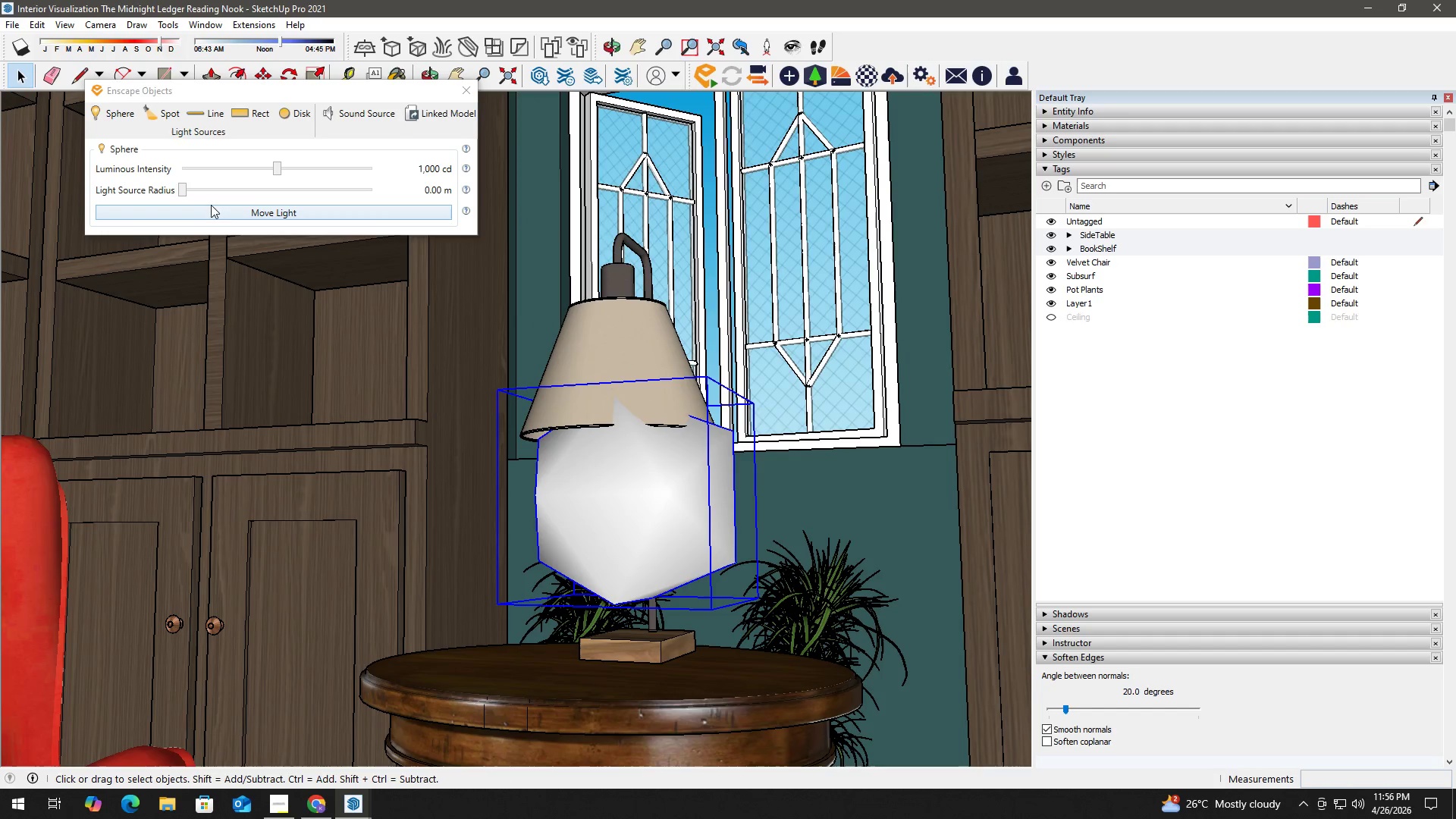 
left_click_drag(start_coordinate=[186, 187], to_coordinate=[237, 192])
 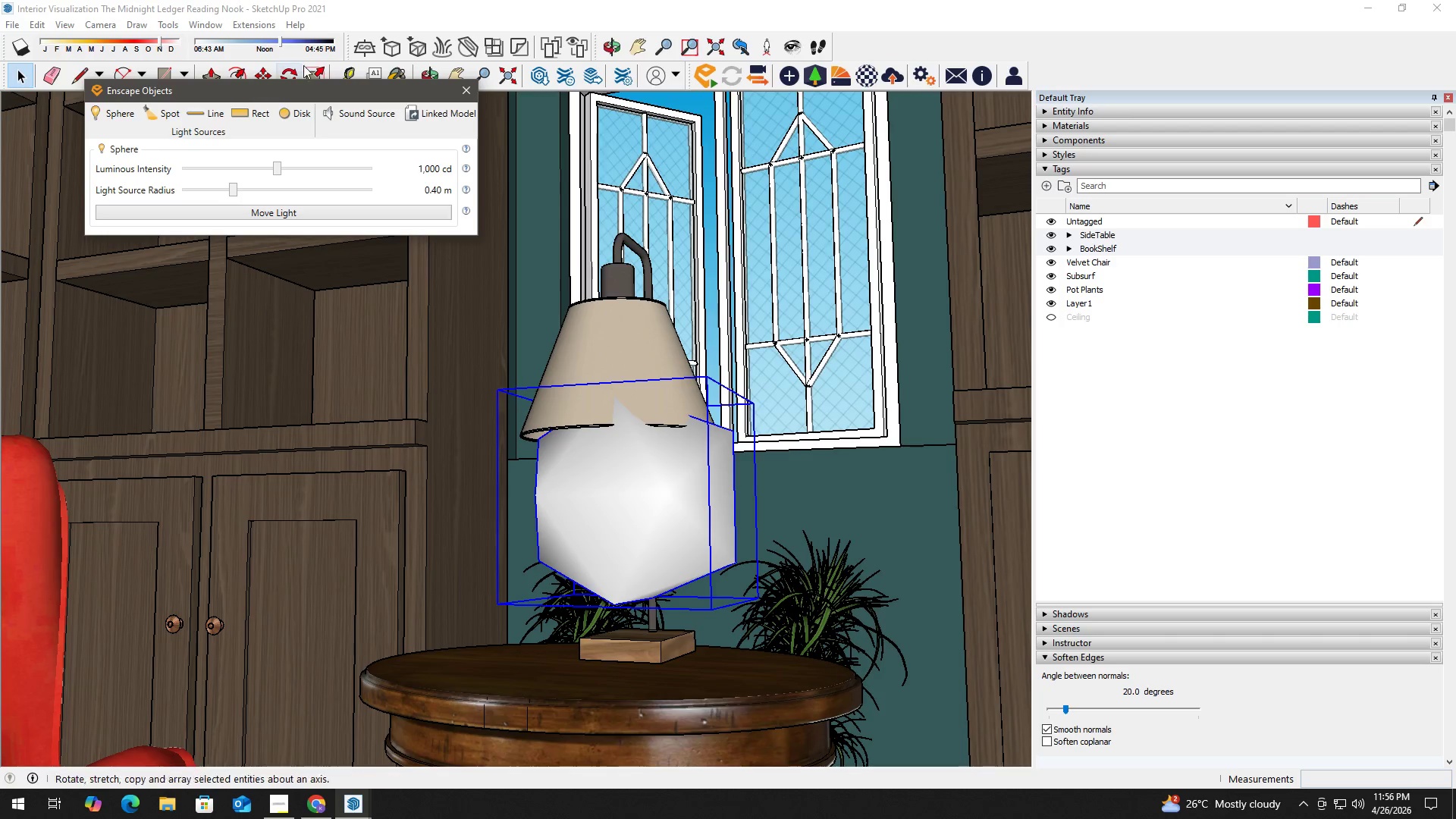 
left_click([462, 89])
 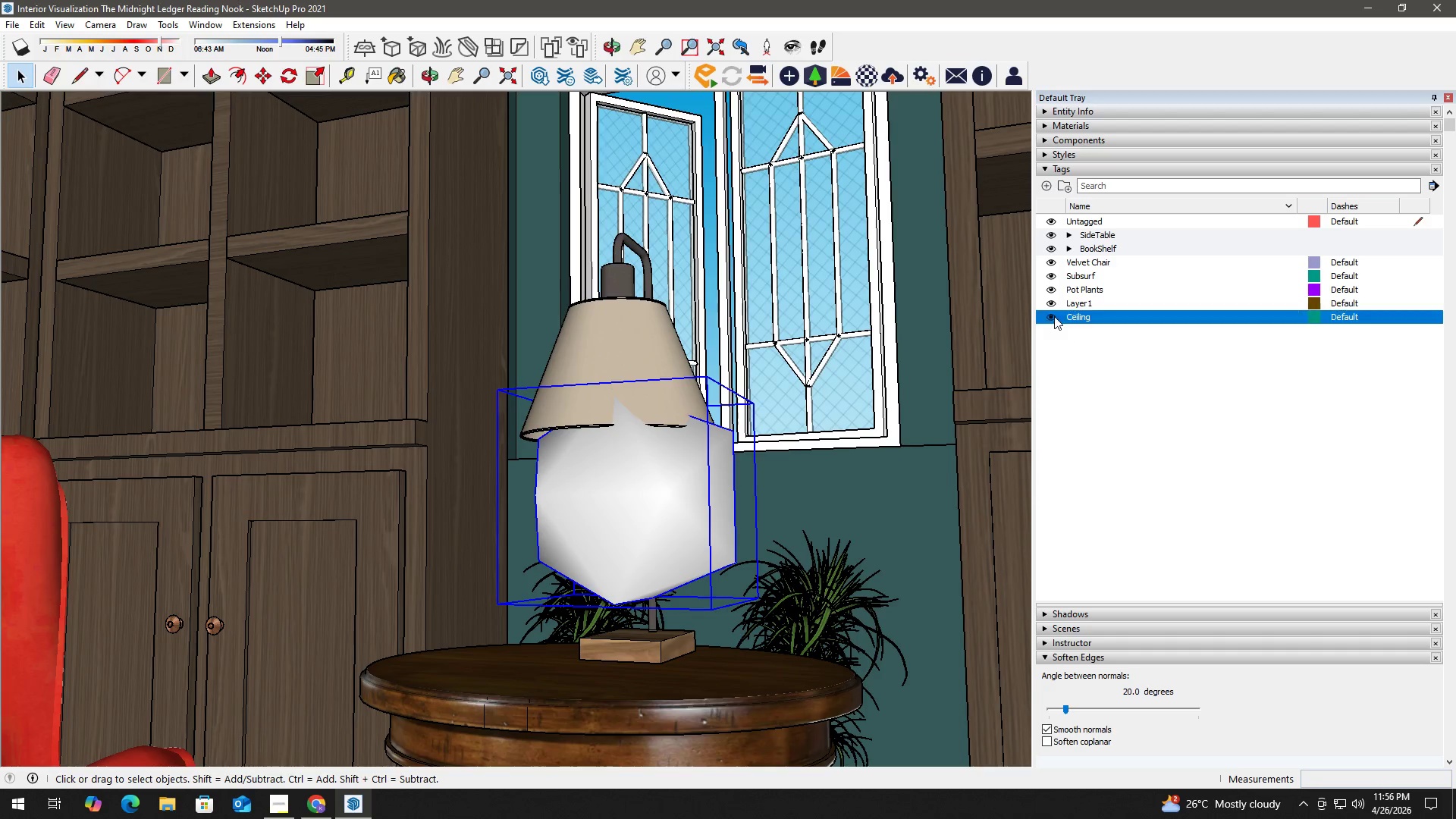 
scroll: coordinate [559, 425], scroll_direction: down, amount: 21.0
 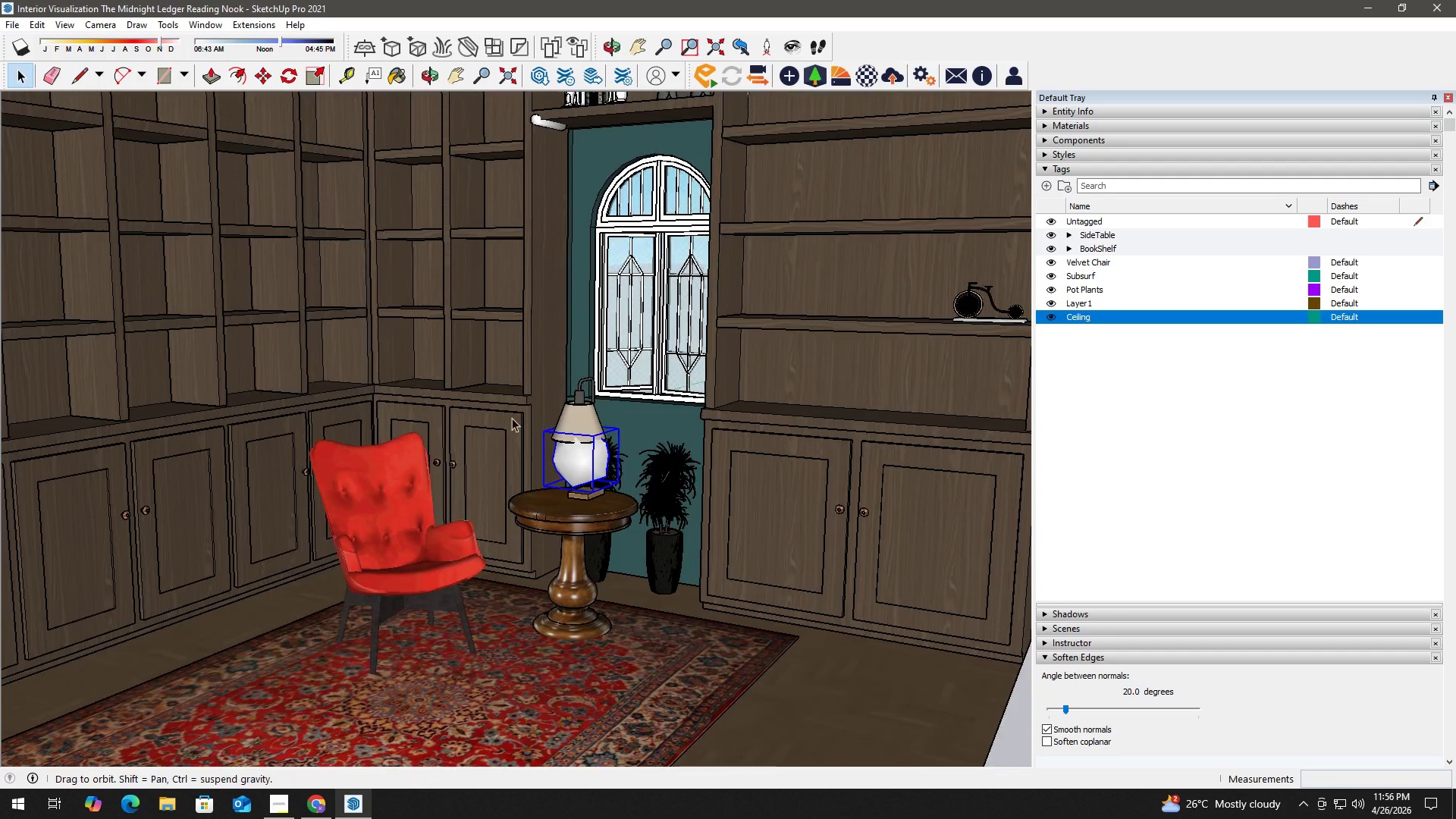 
key(Space)
 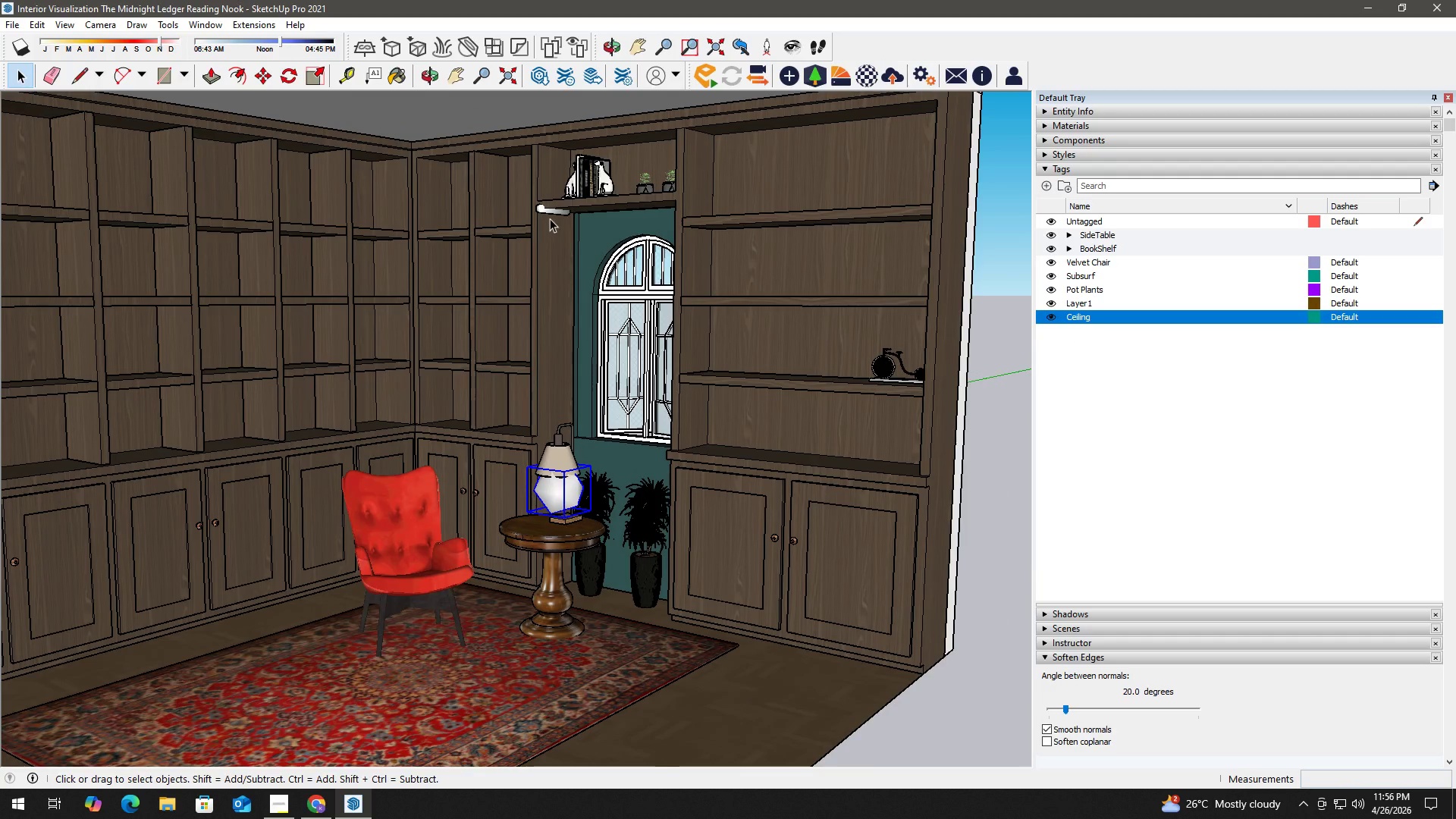 
left_click([554, 210])
 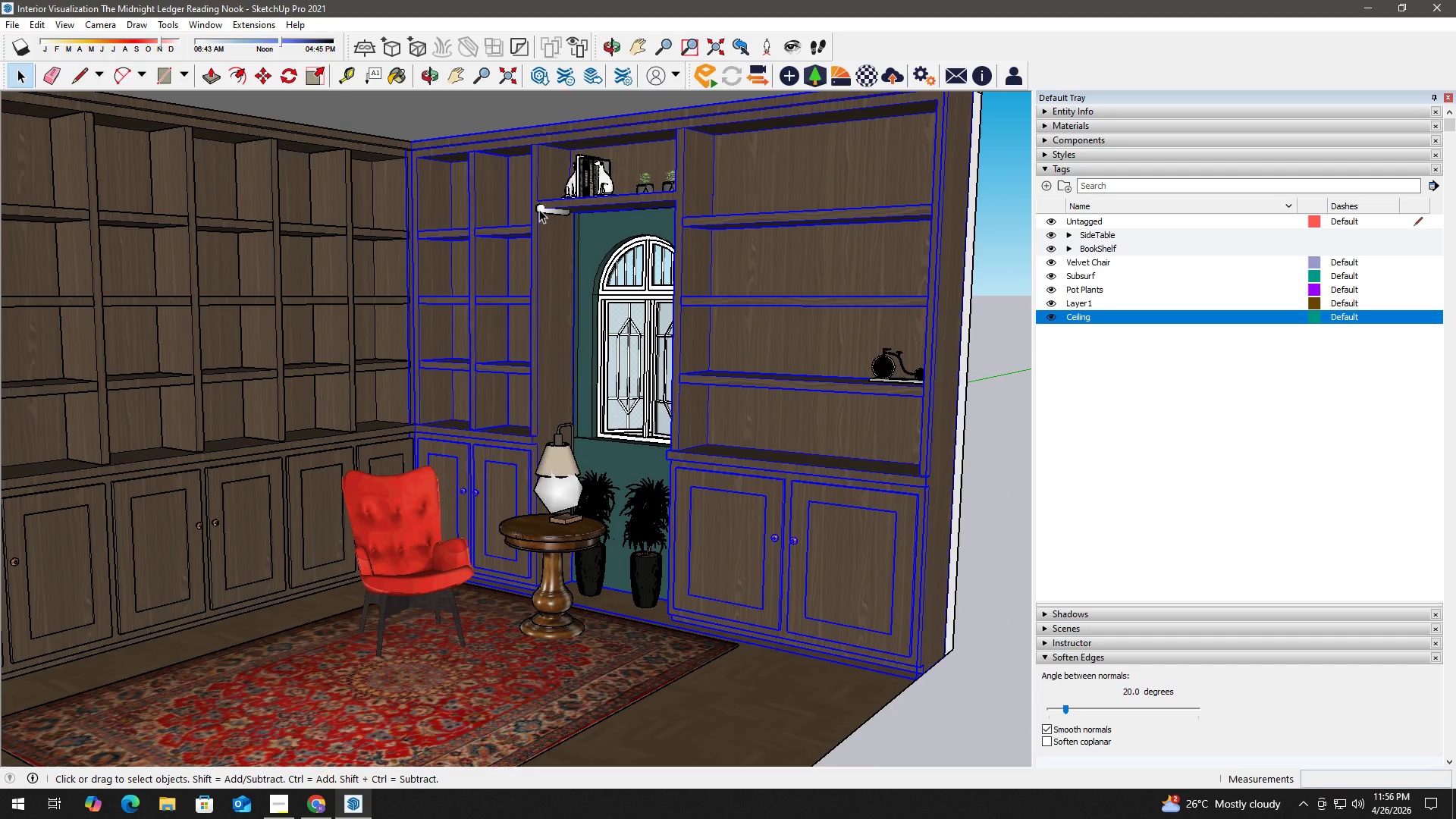 
scroll: coordinate [547, 226], scroll_direction: down, amount: 2.0
 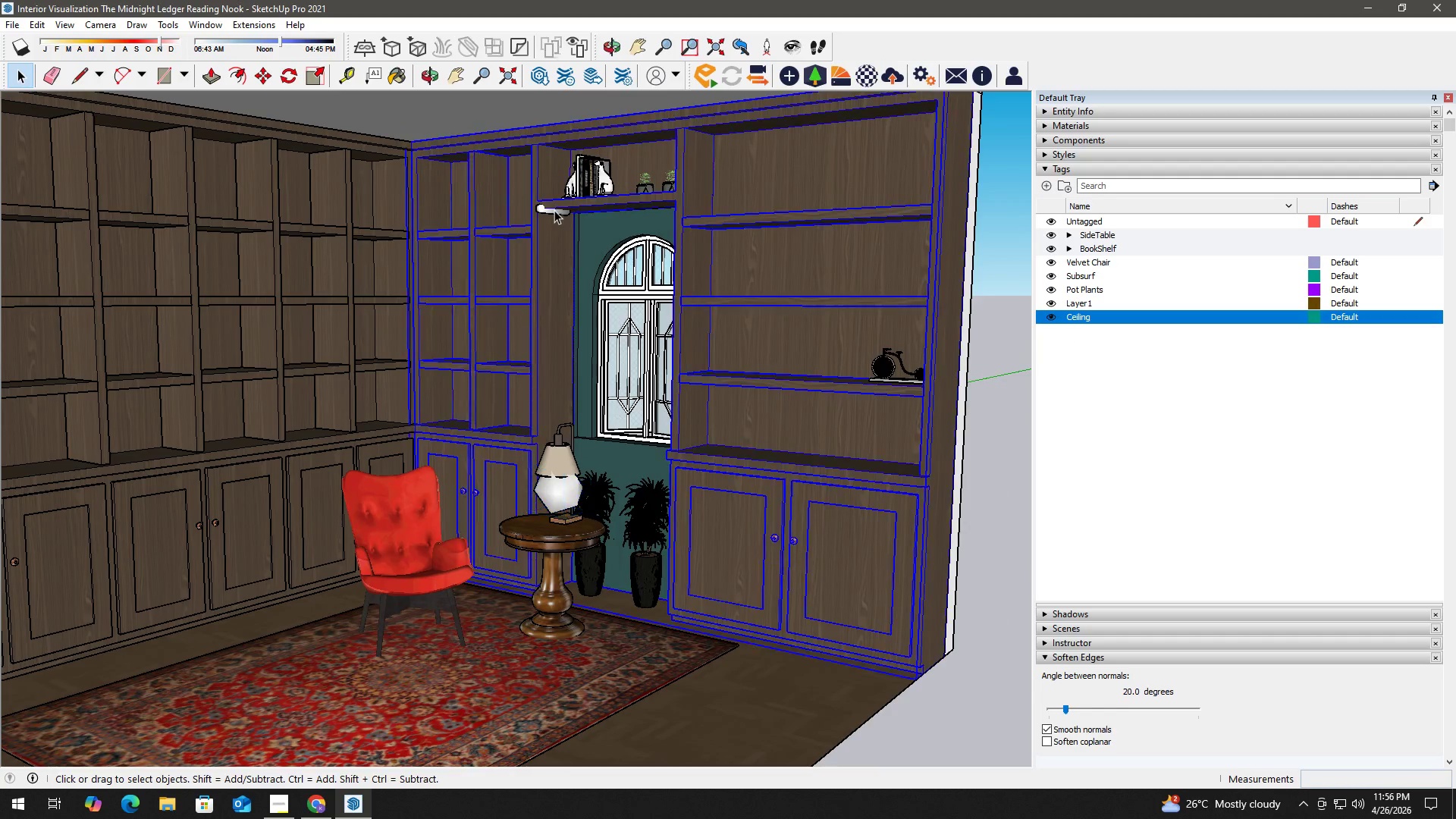 
double_click([539, 209])
 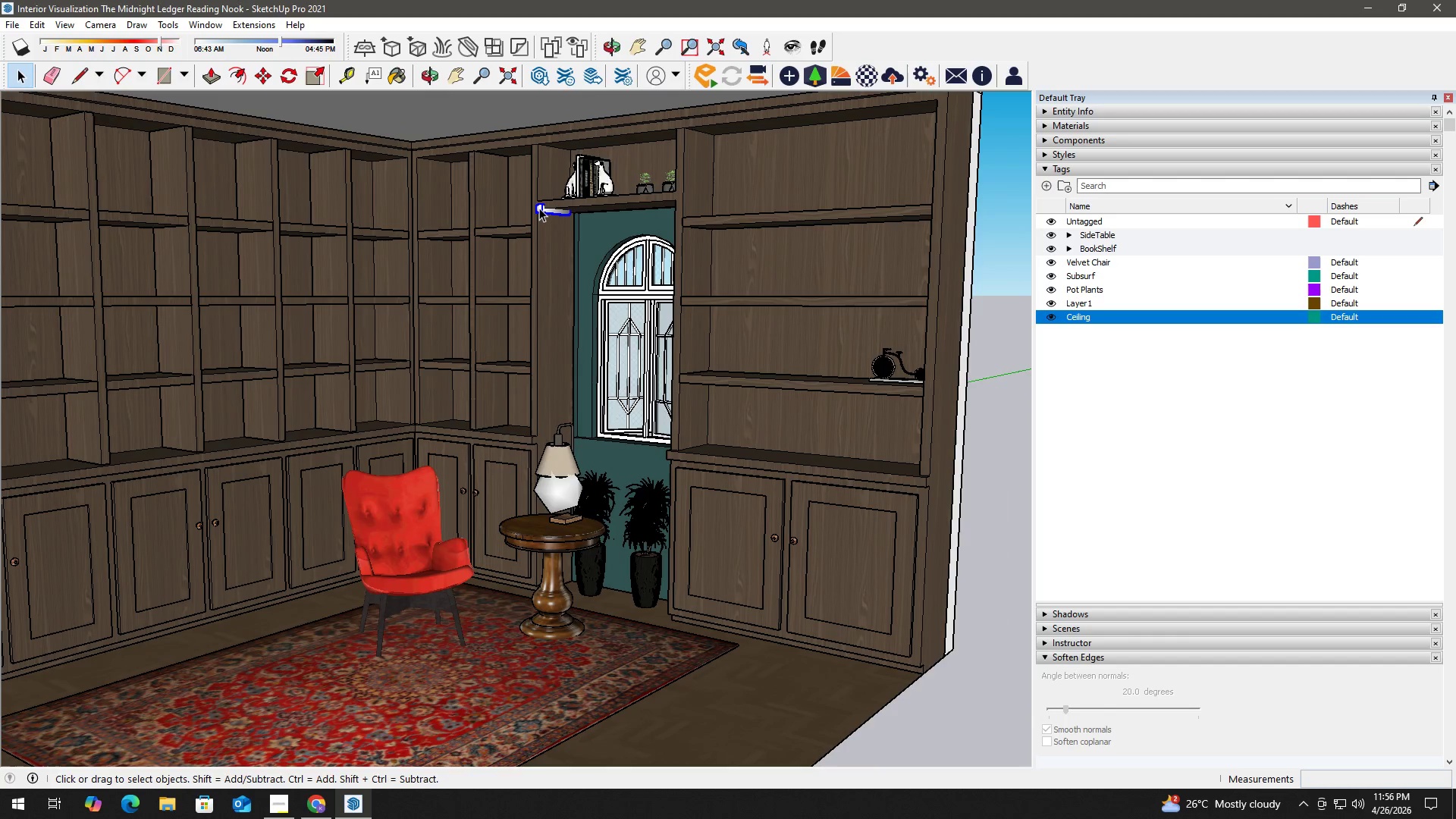 
key(Delete)
 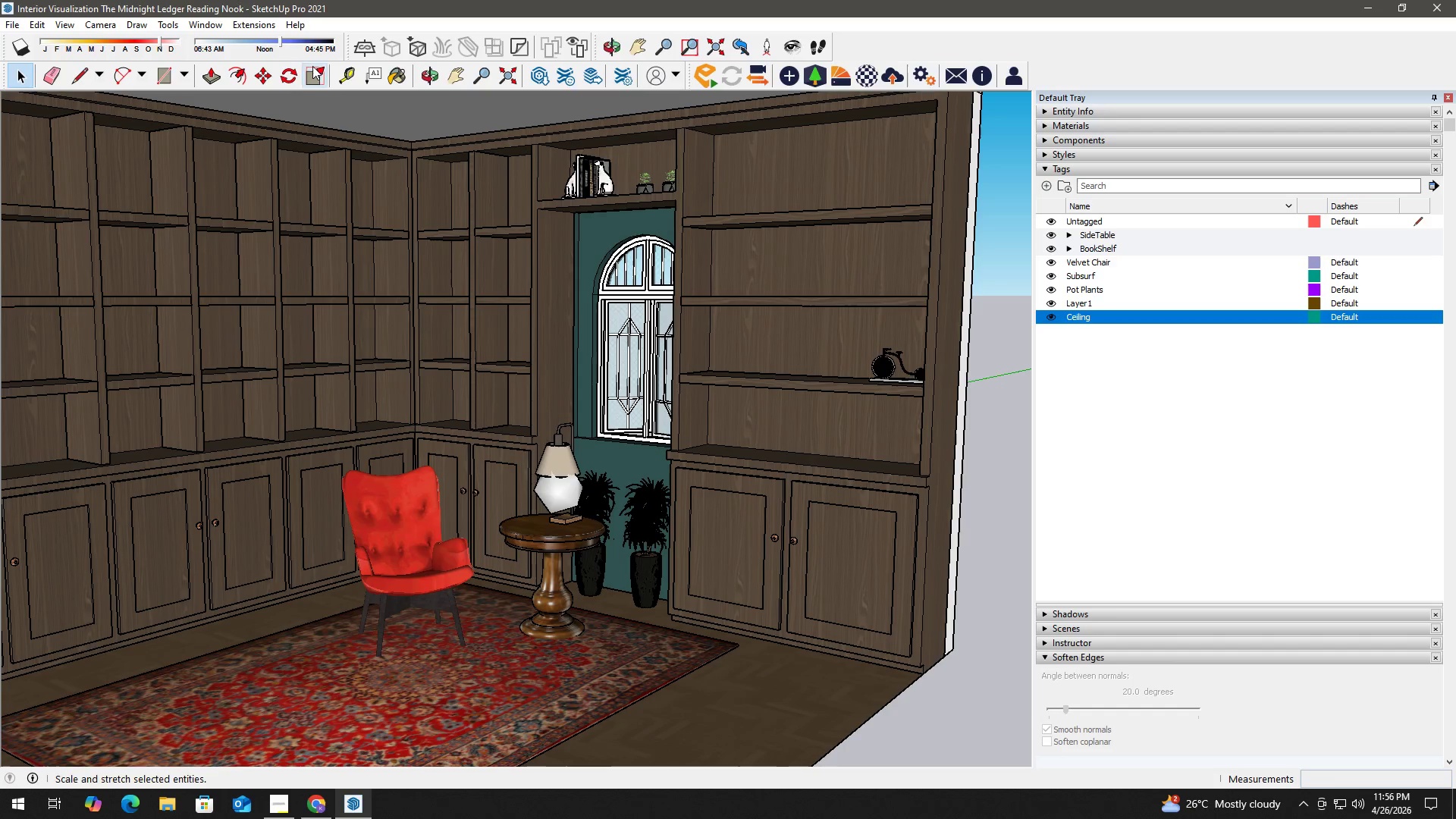 
left_click([264, 20])
 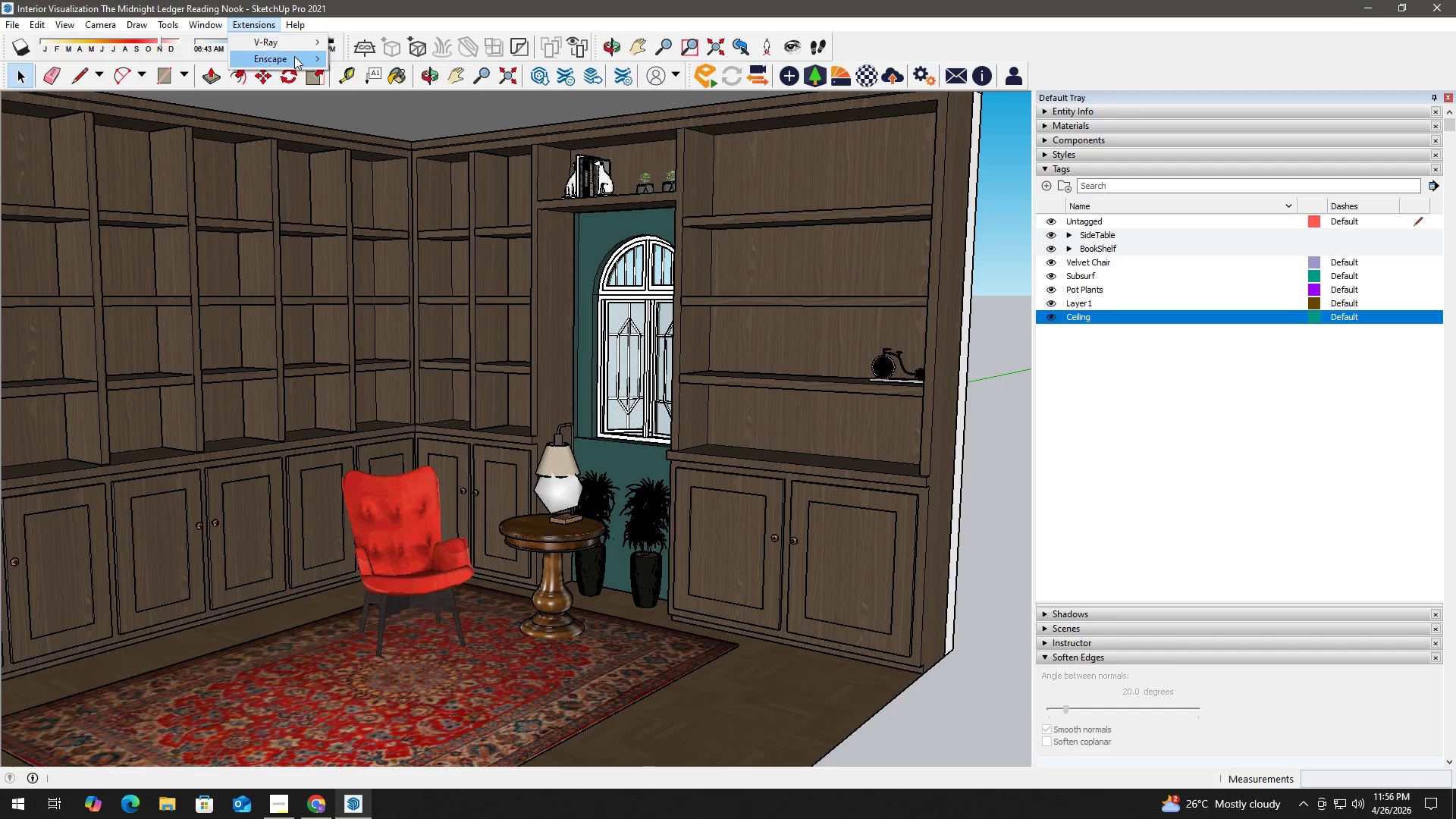 
left_click([294, 56])
 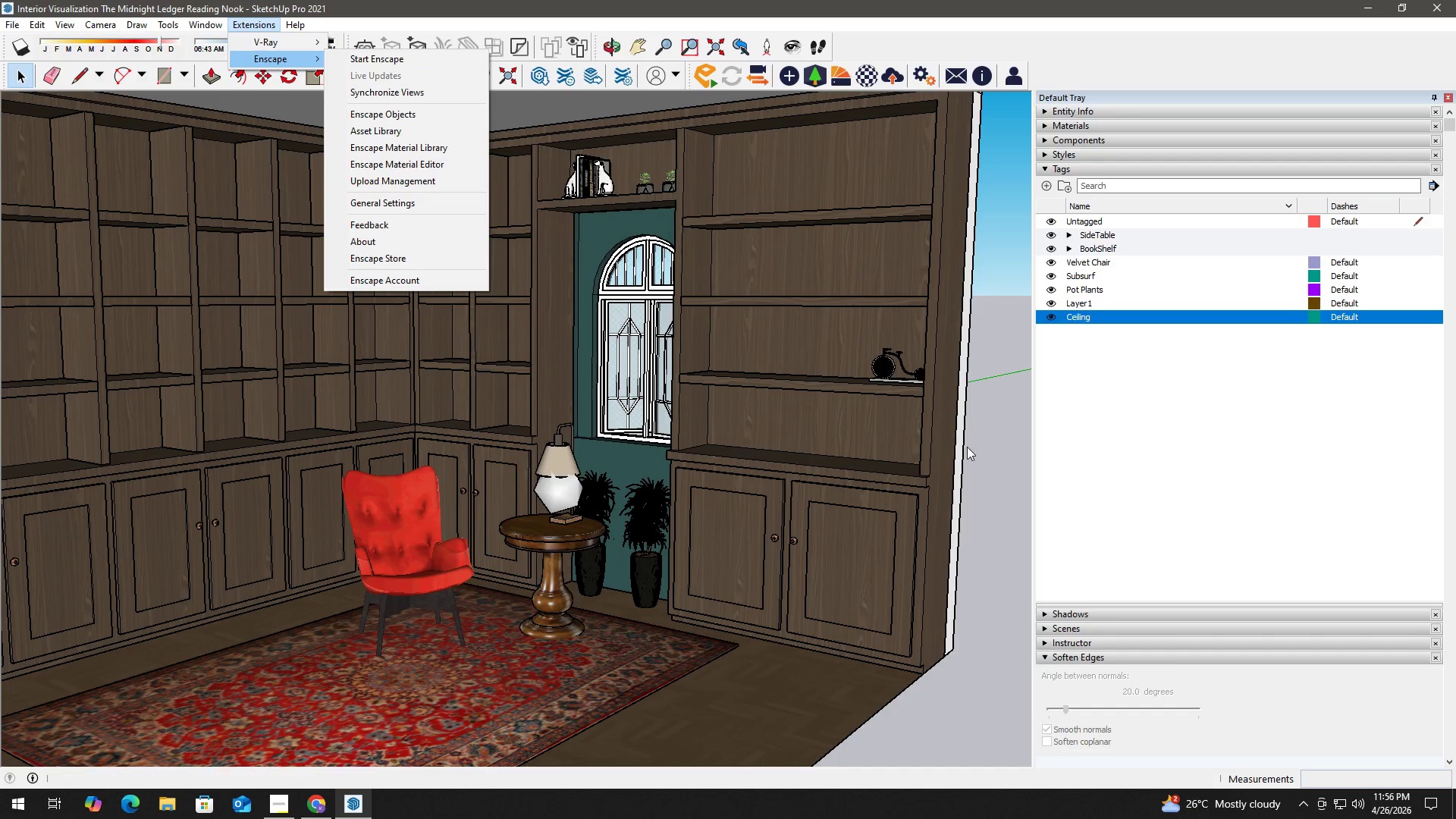 
left_click([1007, 445])
 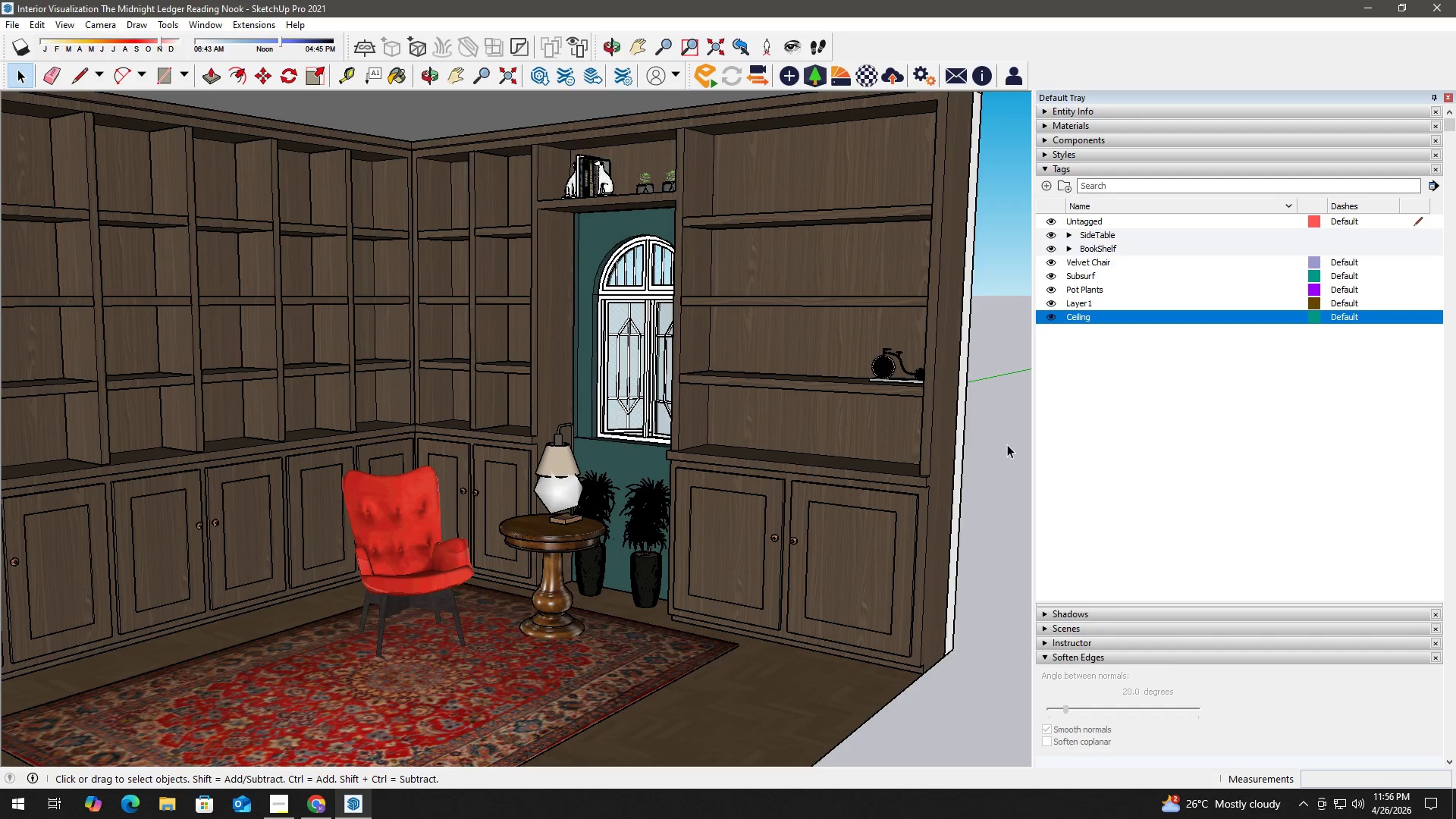 
key(Control+ControlLeft)
 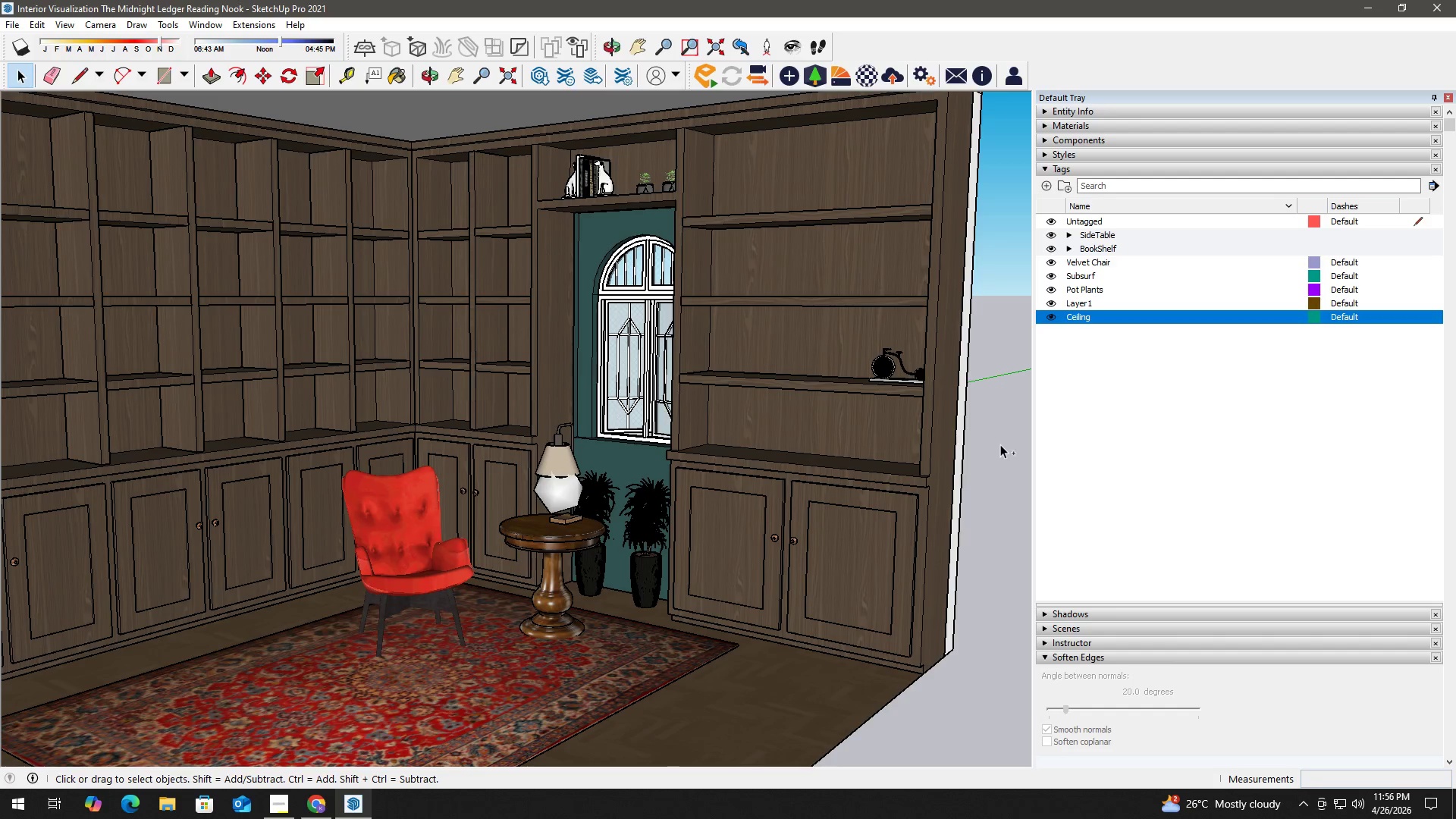 
key(Control+S)
 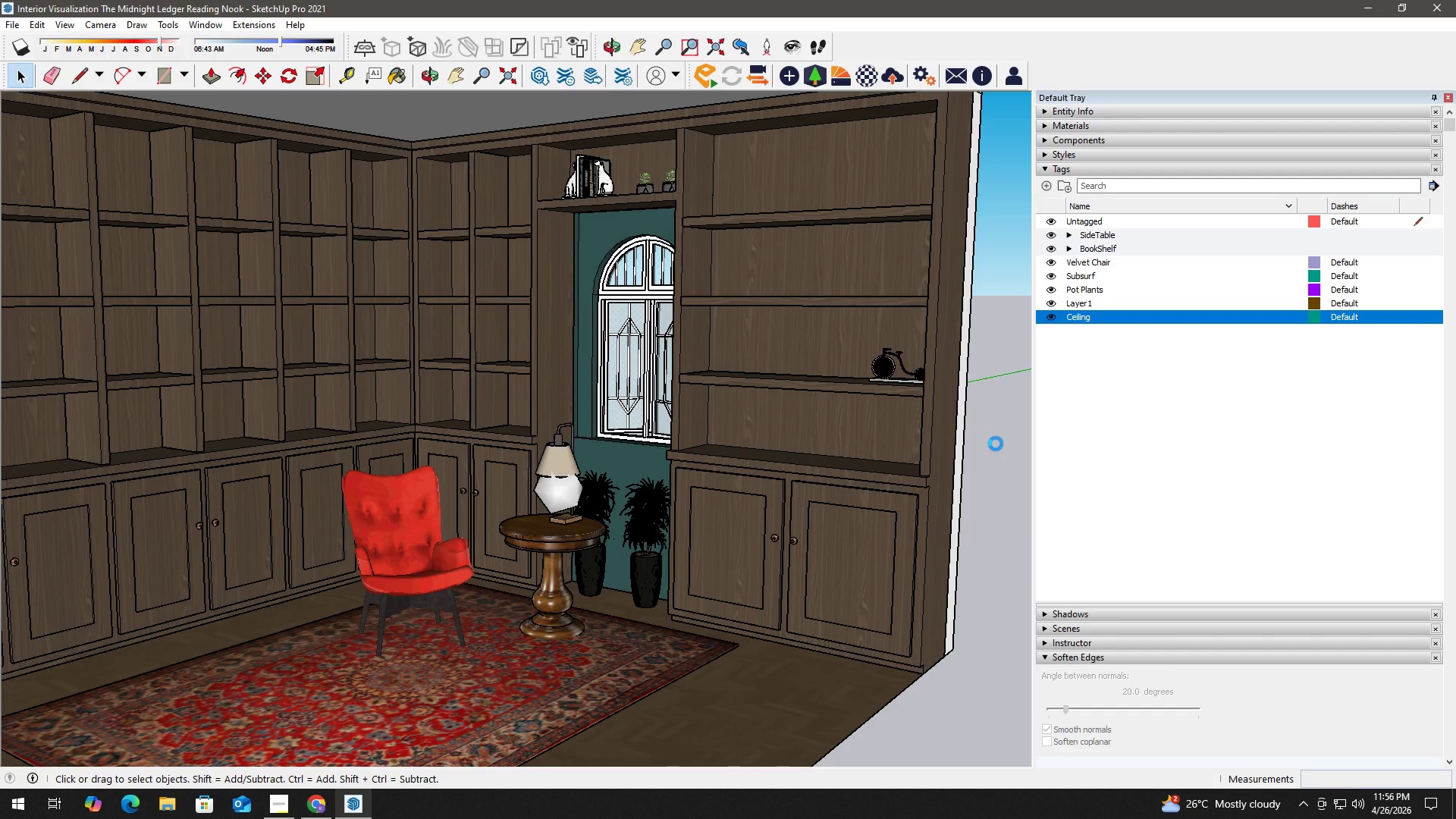 
wait(9.5)
 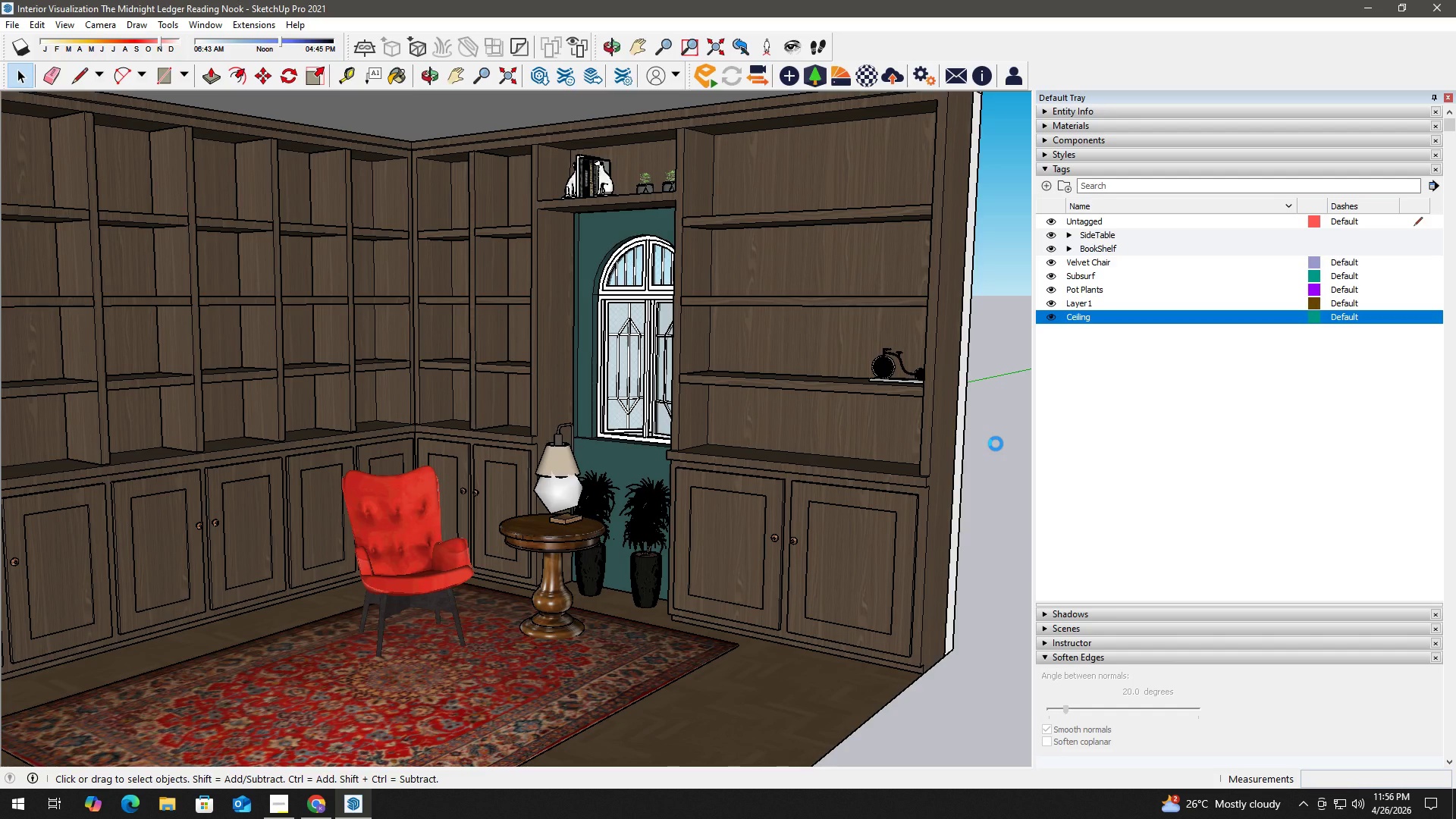 
left_click([252, 24])
 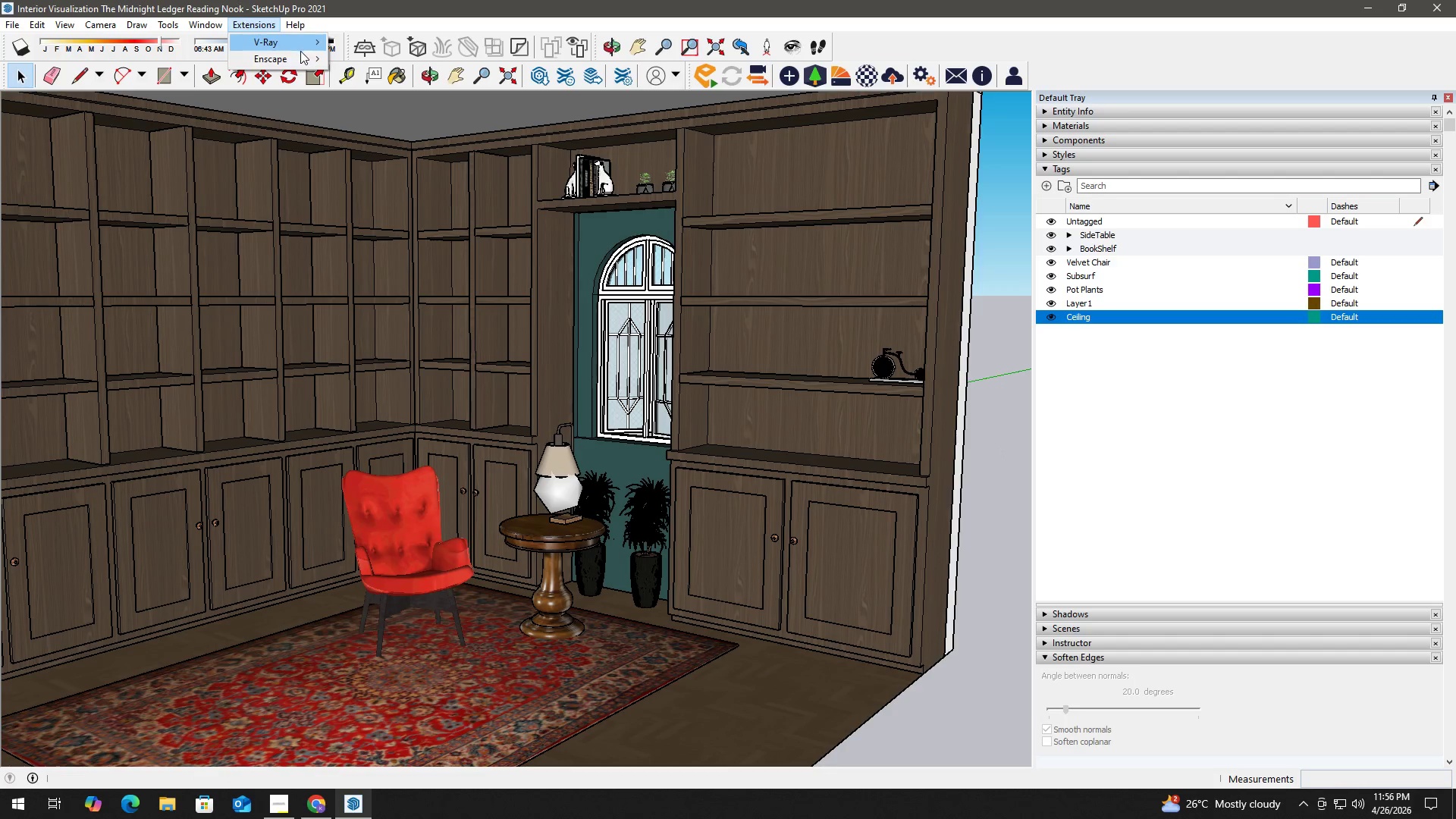 
left_click([300, 57])
 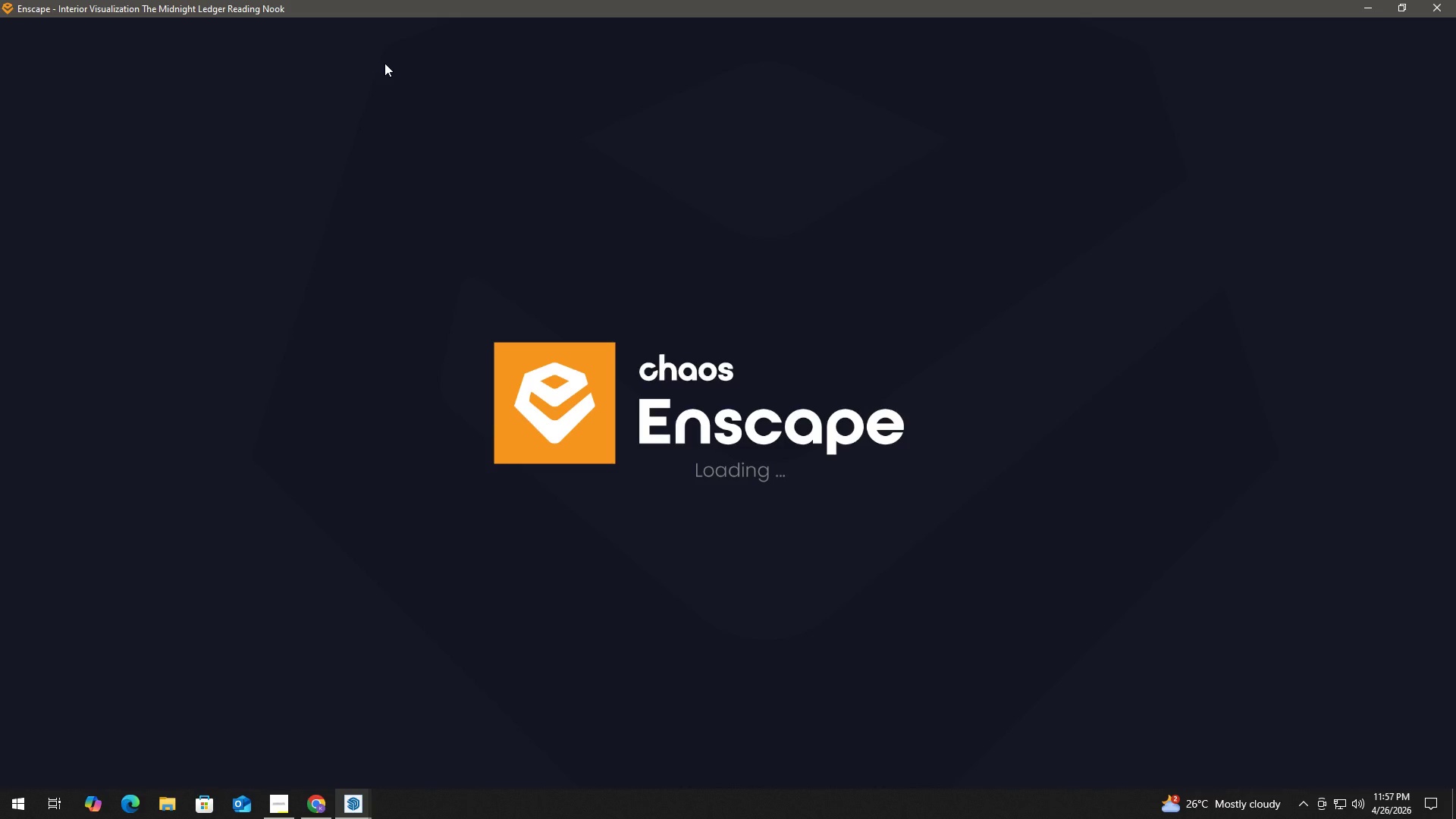 
wait(39.45)
 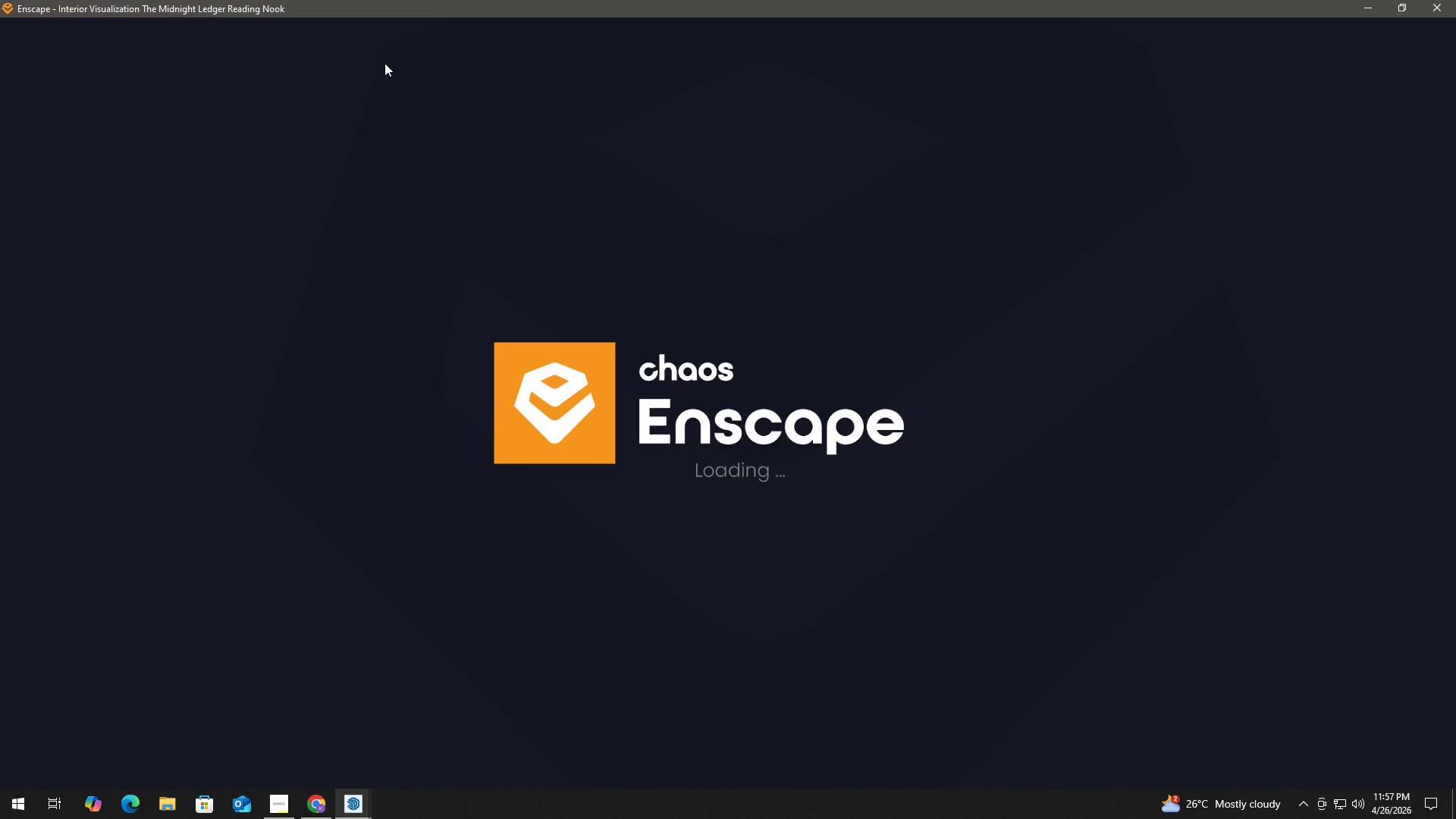 
left_click([184, 546])
 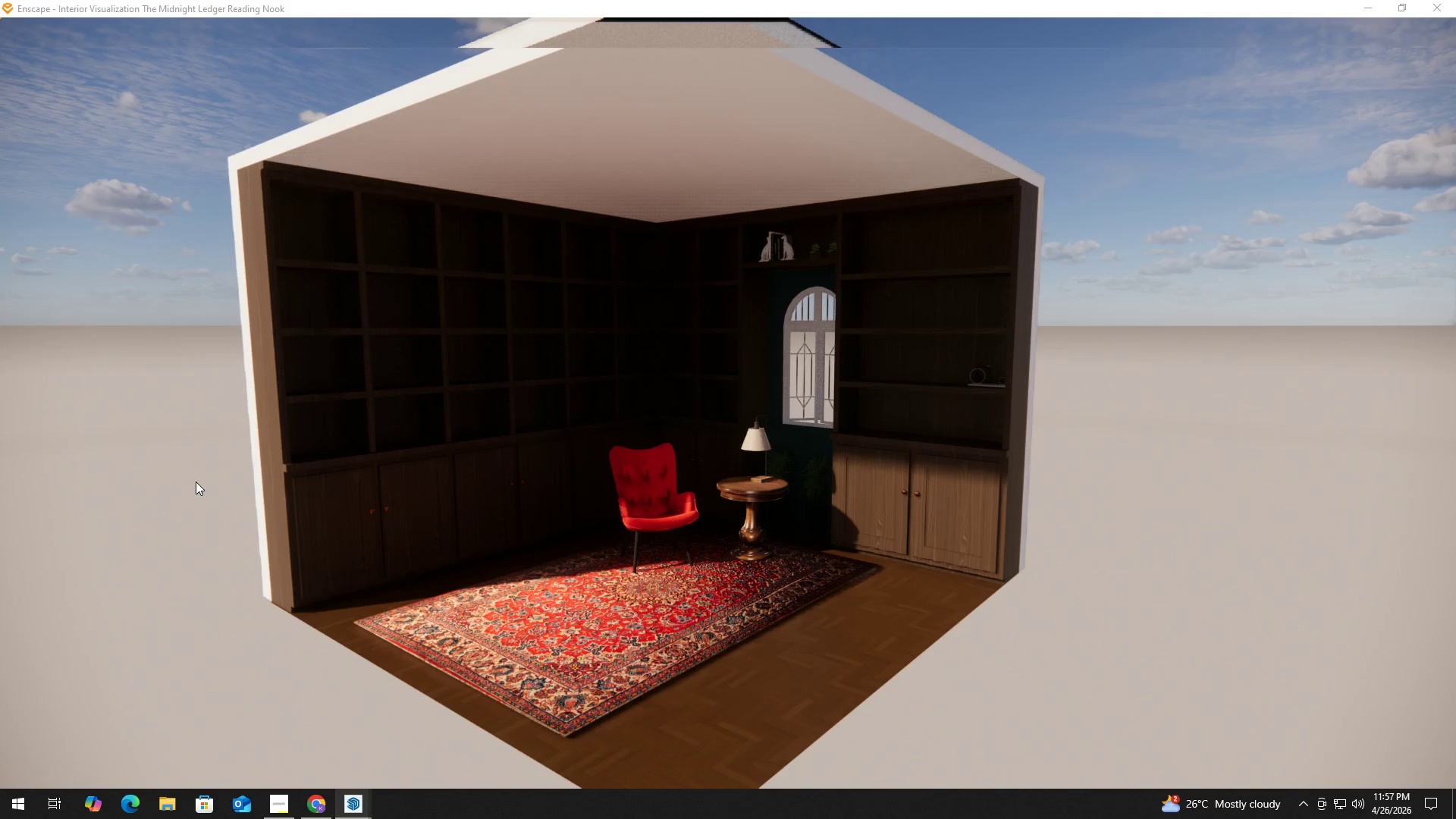 
left_click([196, 482])
 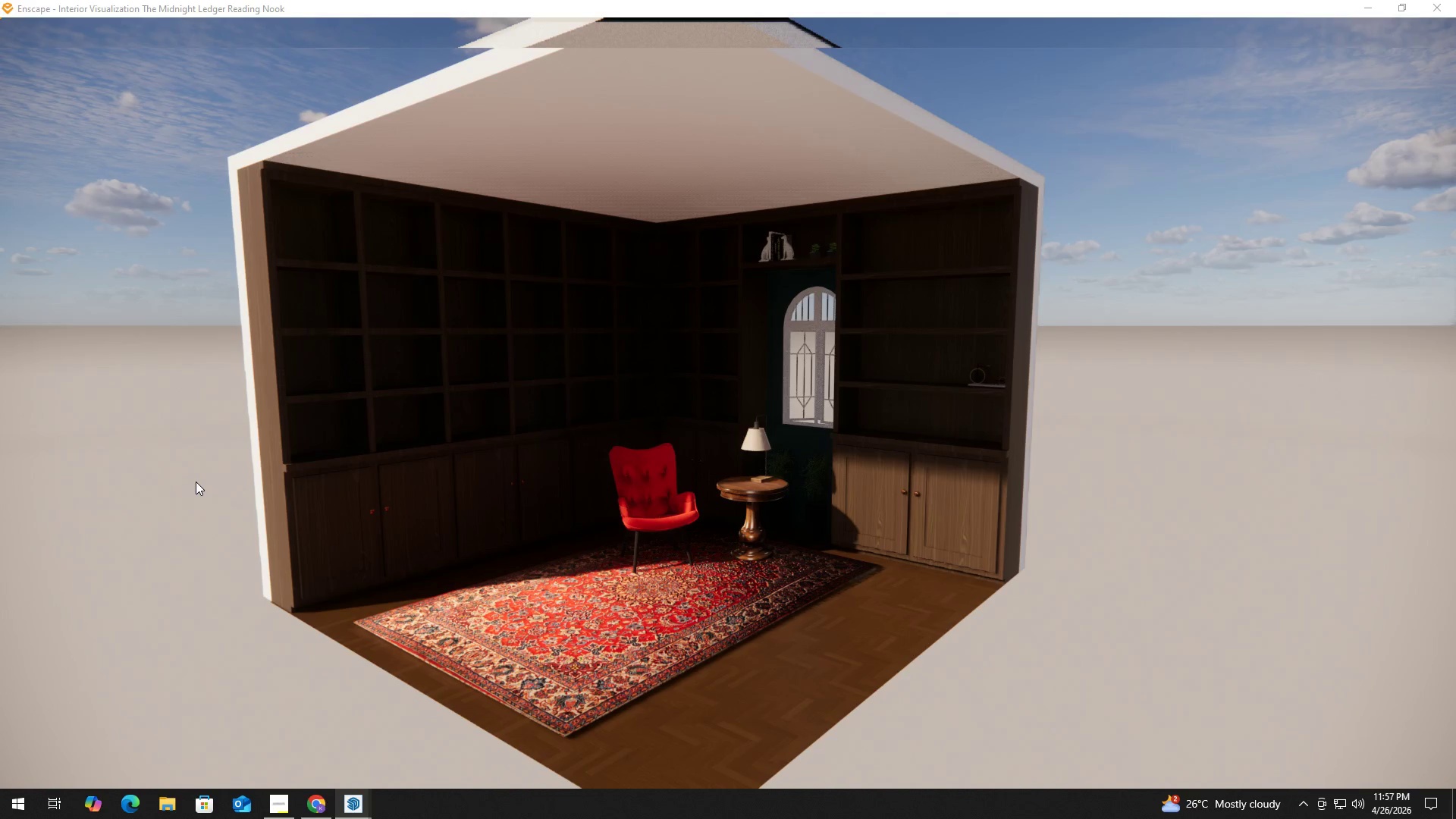 
hold_key(key=ShiftLeft, duration=1.51)
 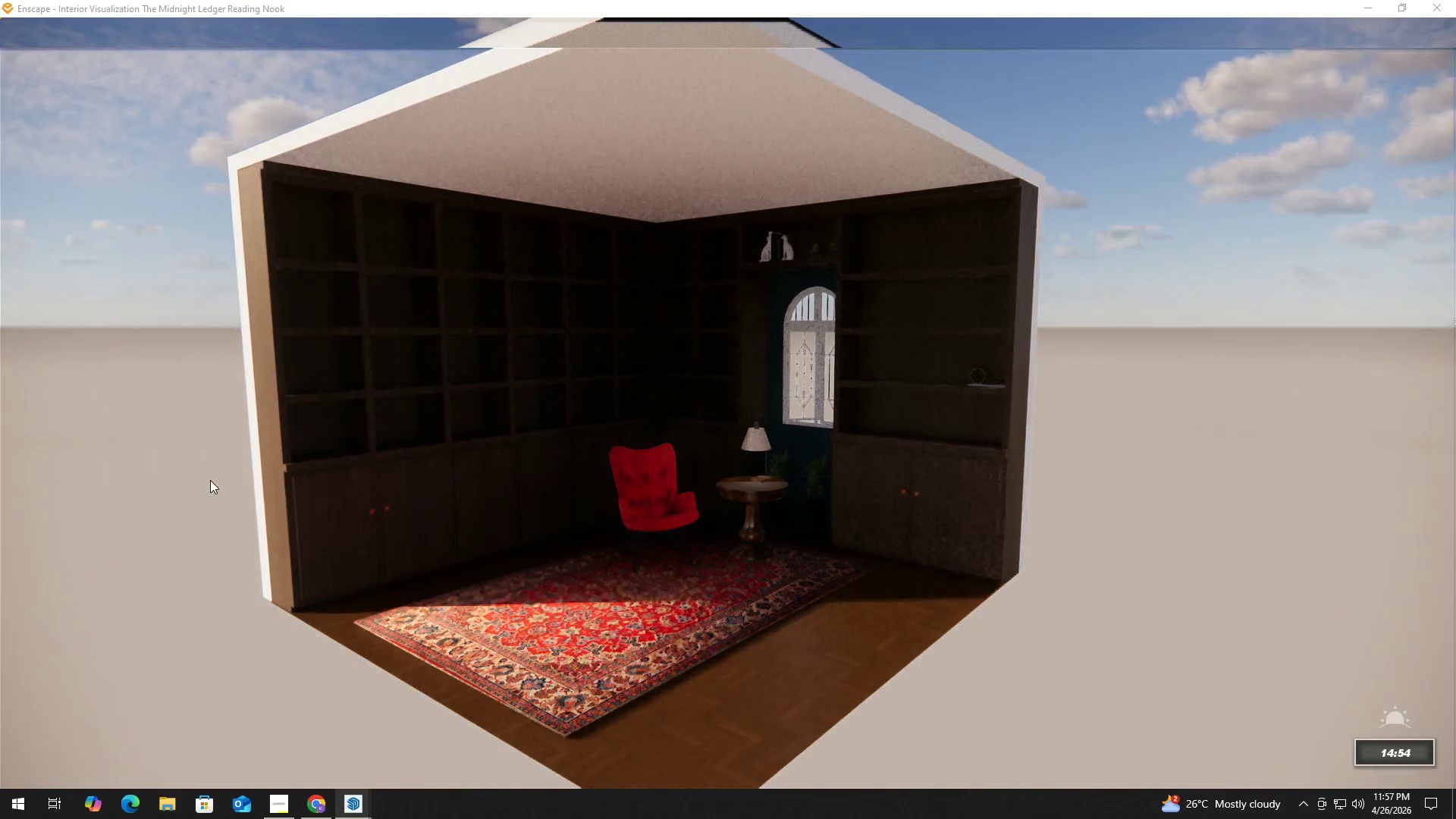 
hold_key(key=ShiftLeft, duration=1.5)
right_click([210, 480])
 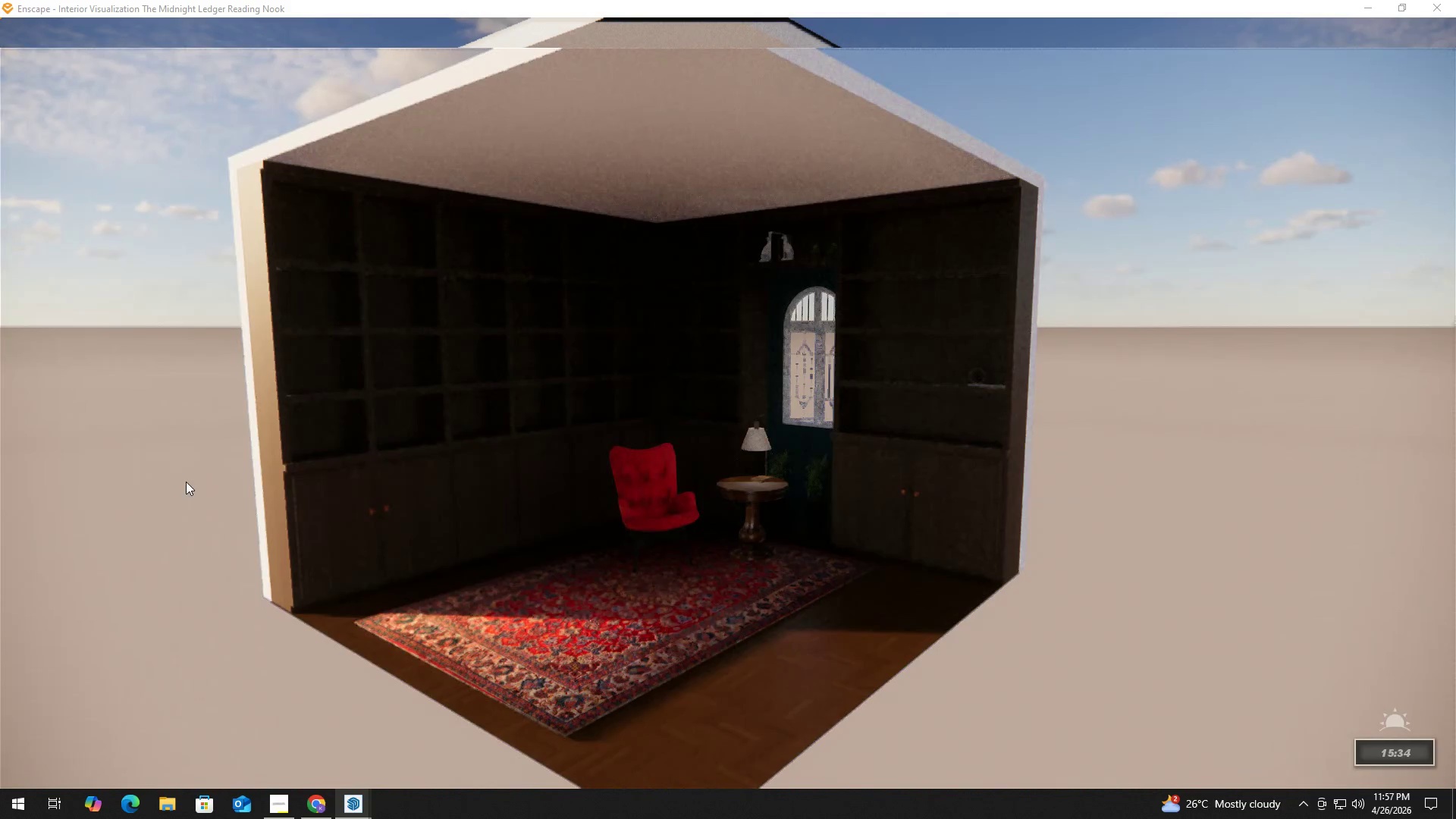 
hold_key(key=ShiftLeft, duration=1.52)
 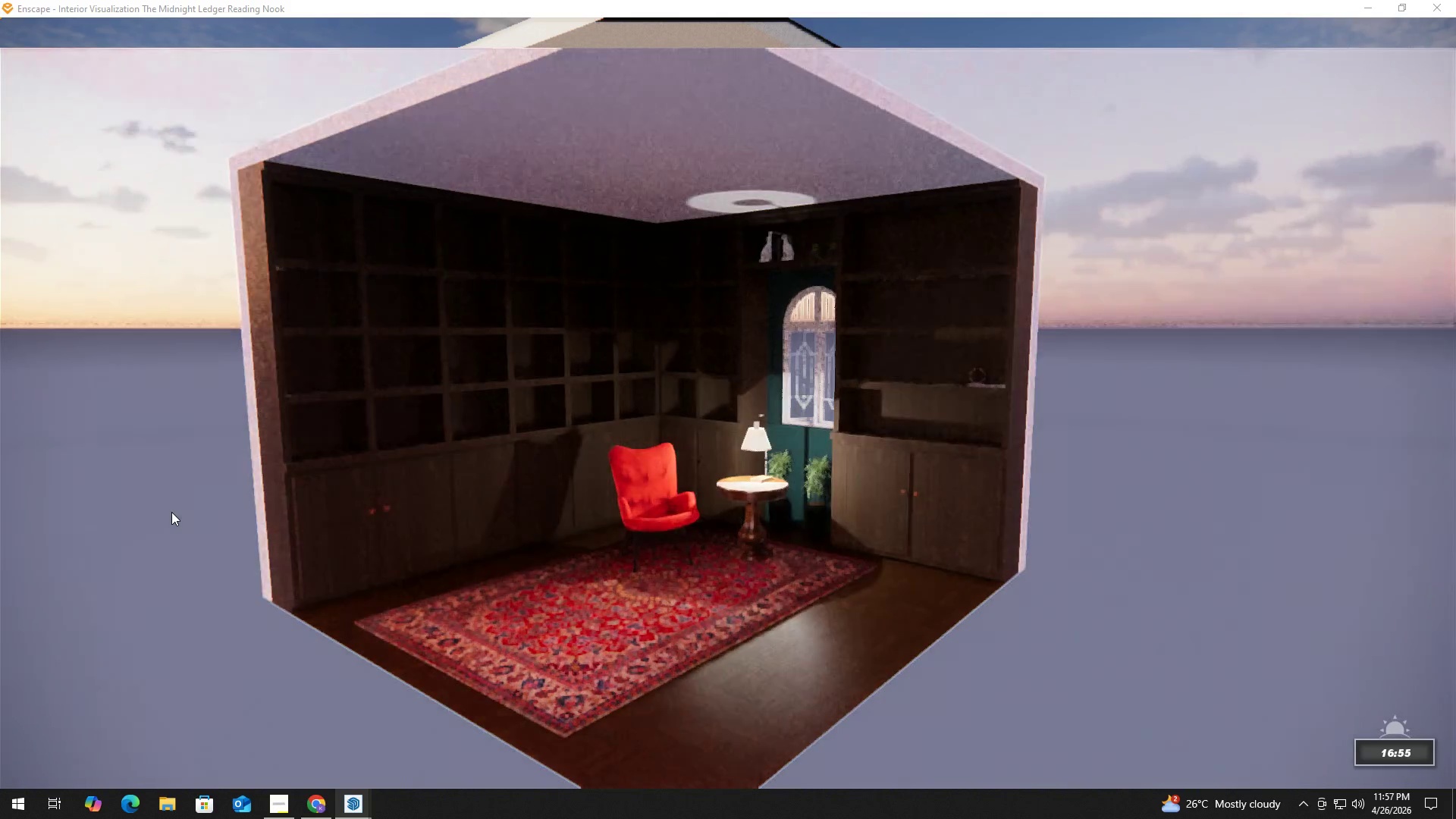 
hold_key(key=ShiftLeft, duration=1.52)
 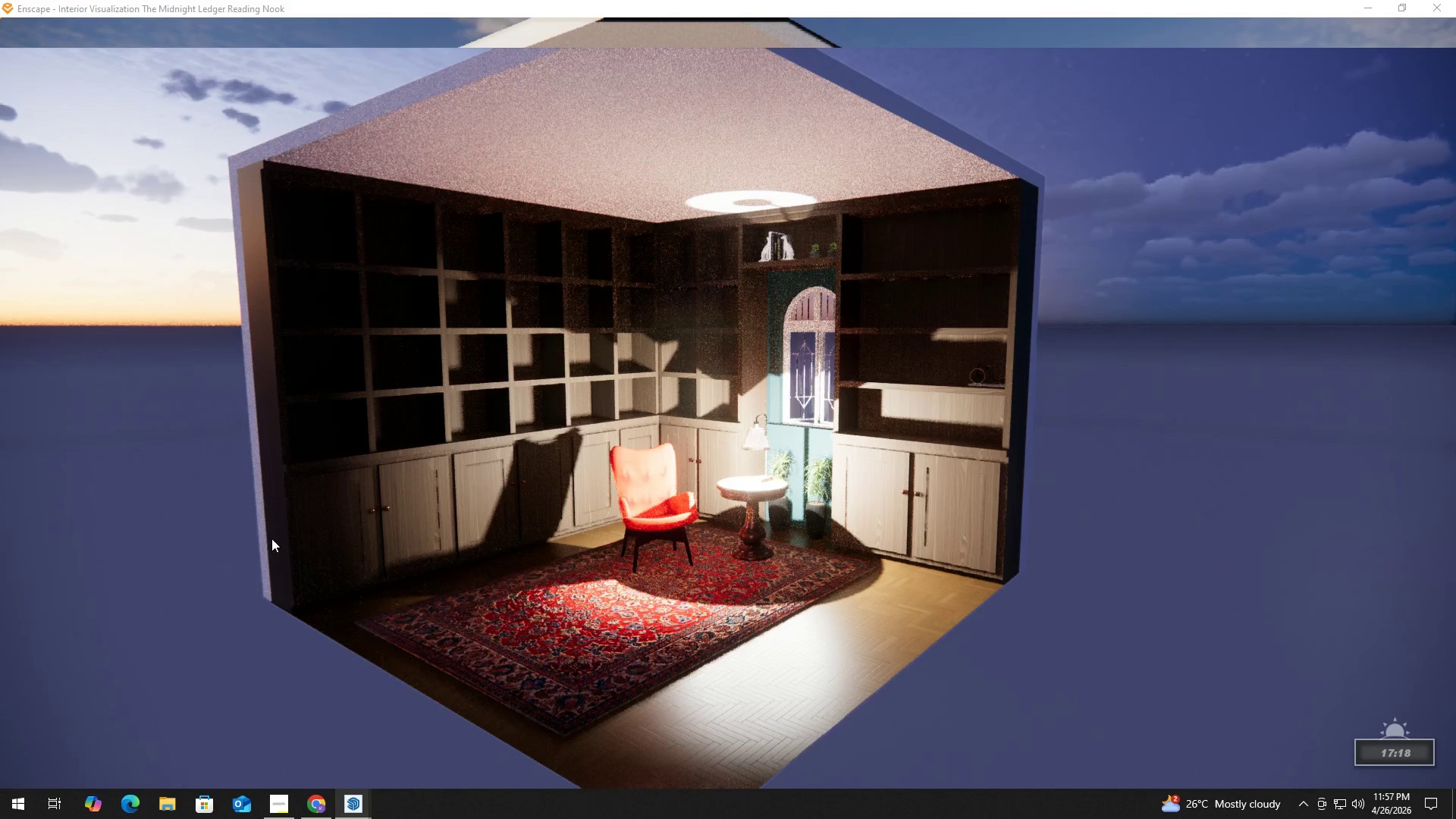 
key(Shift+ShiftLeft)
 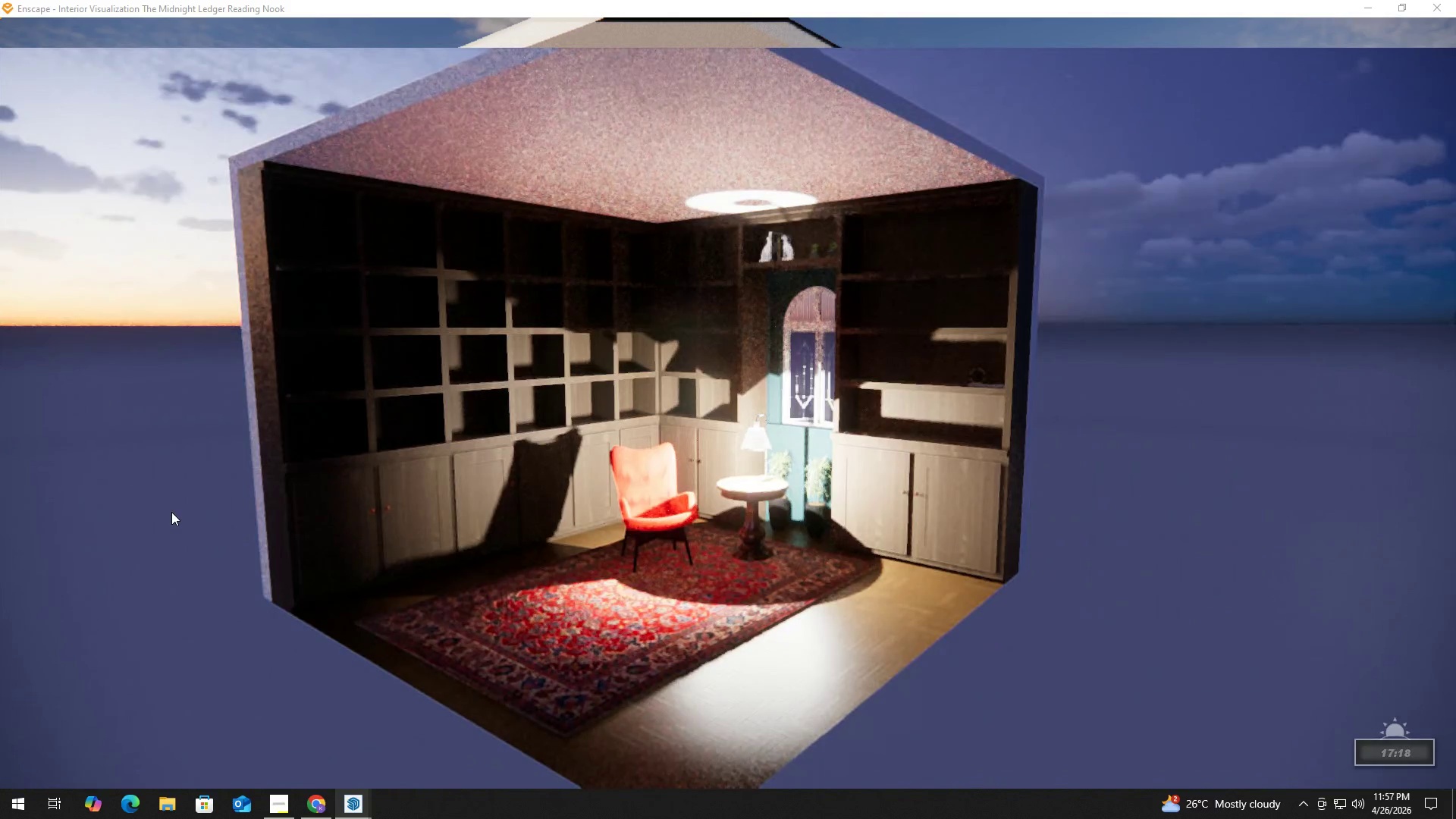 
key(Shift+ShiftLeft)
 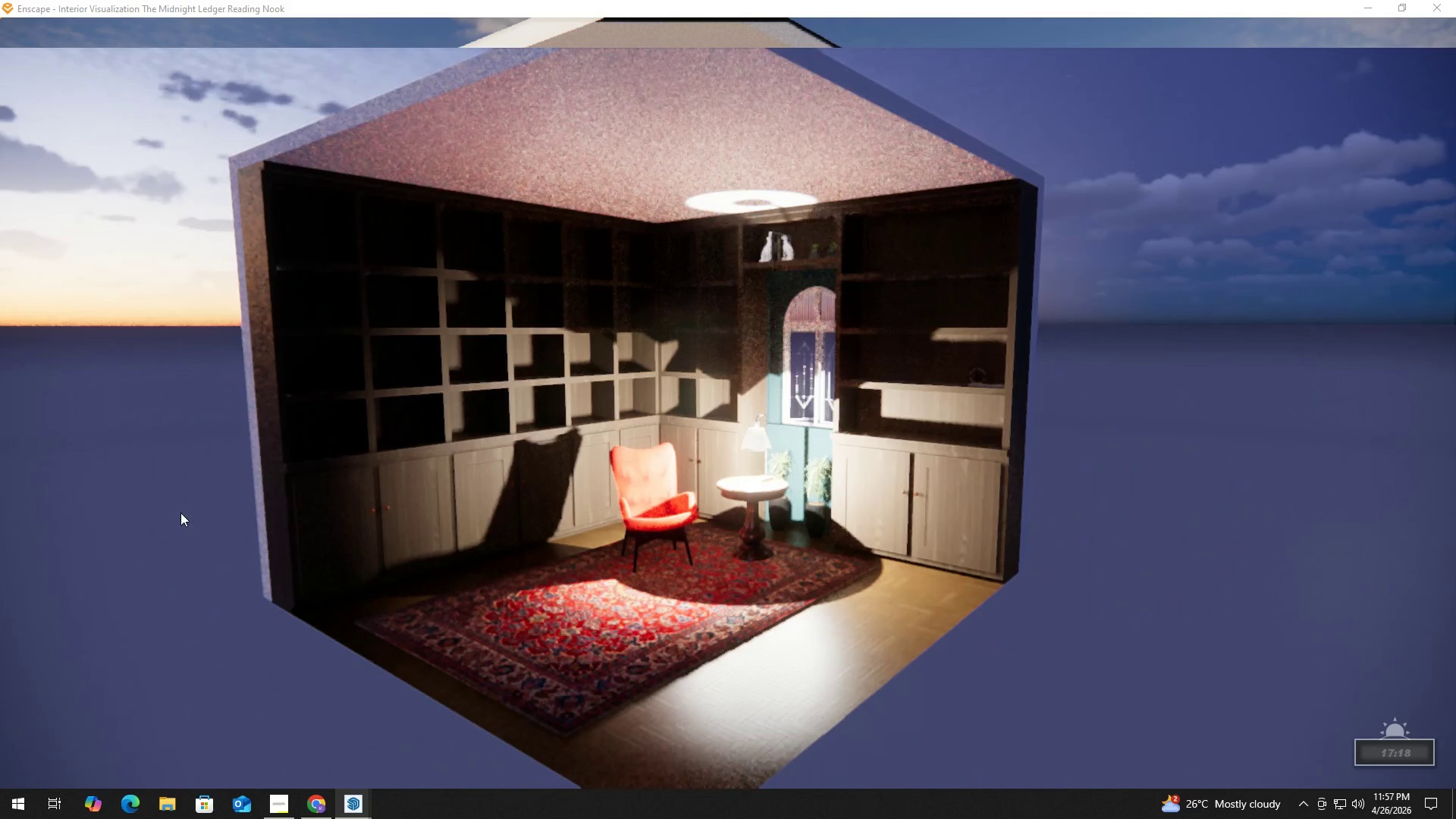 
key(Shift+ShiftLeft)
 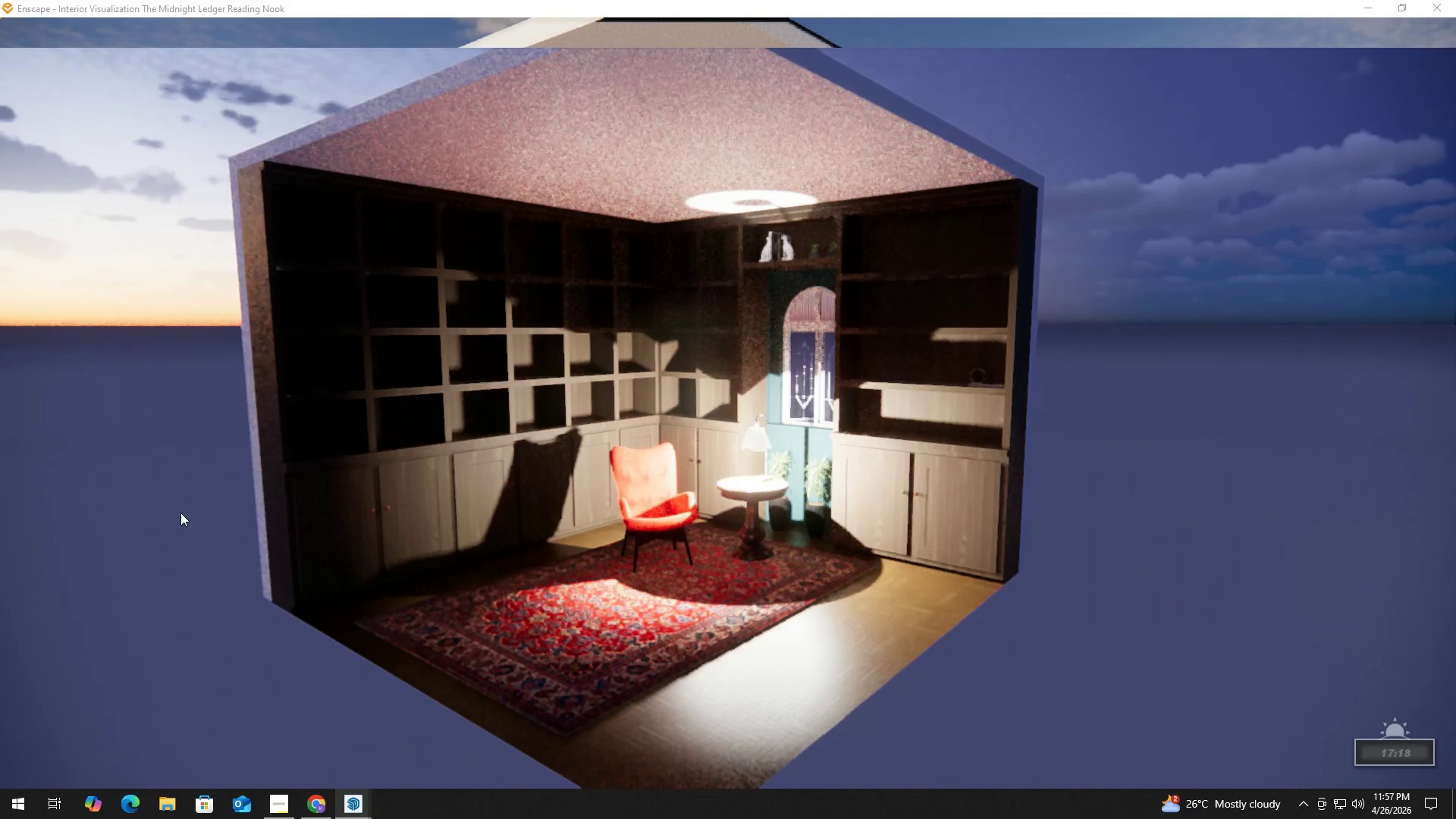 
key(Shift+ShiftLeft)
 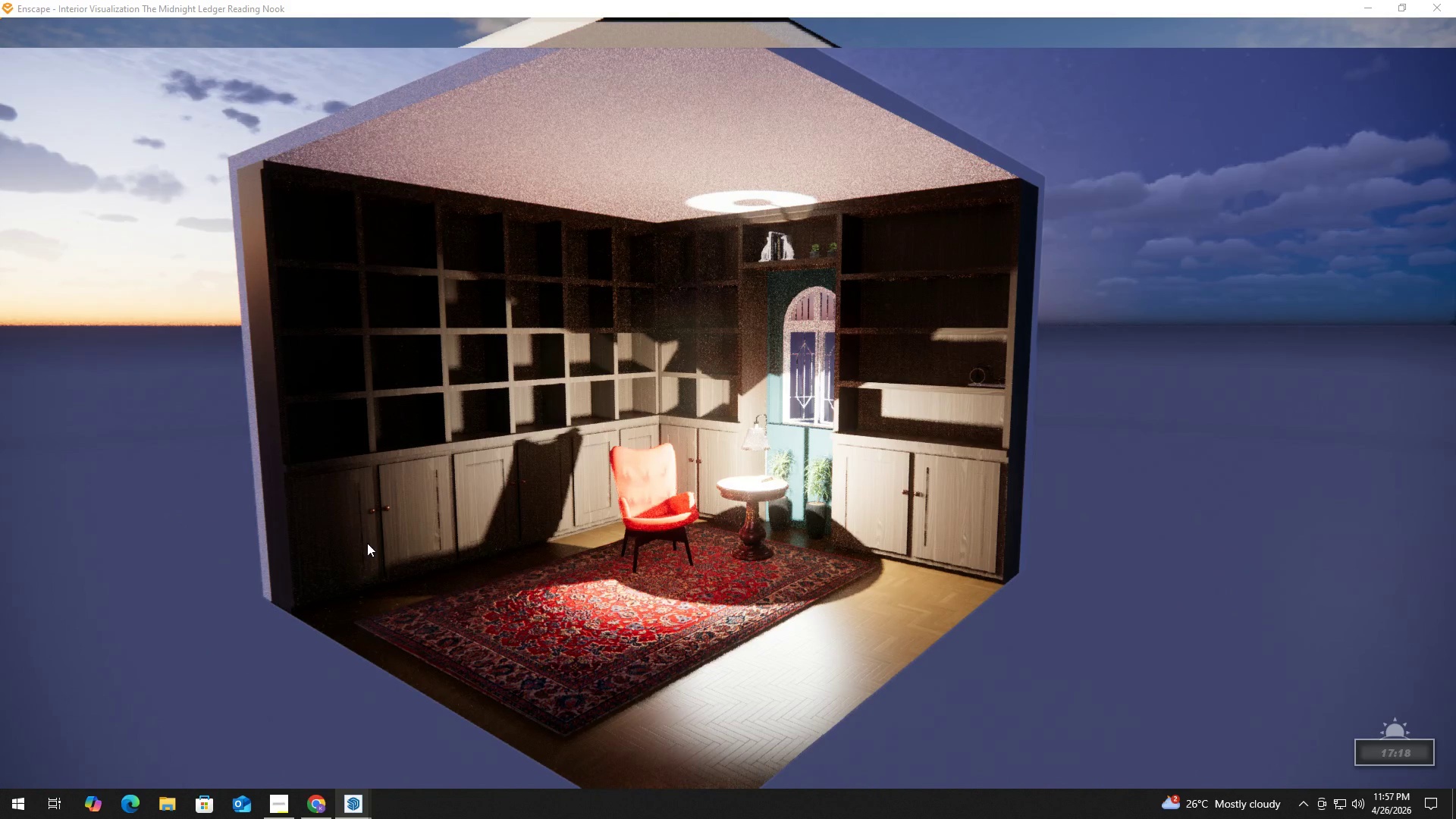 
hold_key(key=W, duration=1.5)
 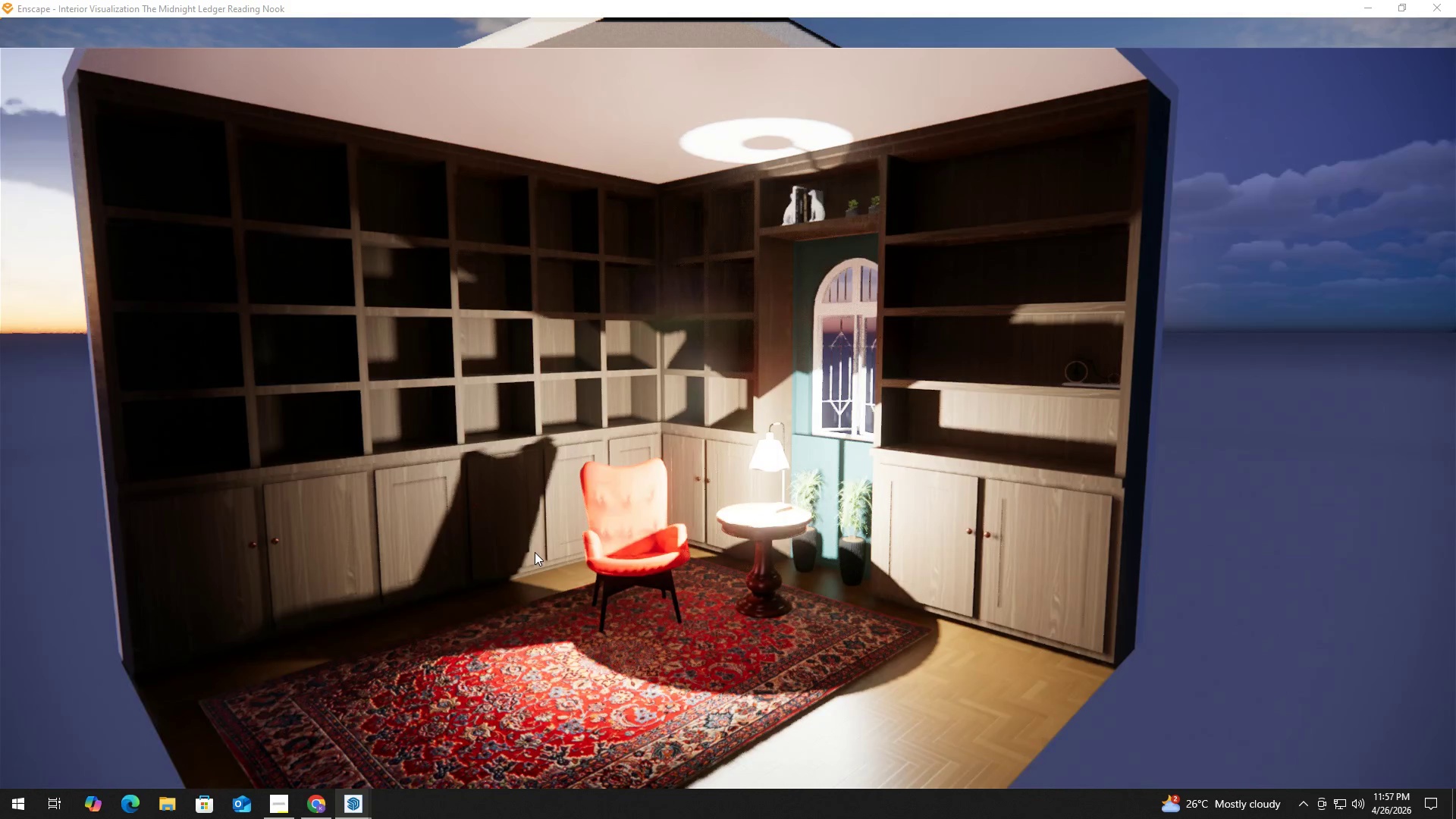 
hold_key(key=D, duration=0.42)
 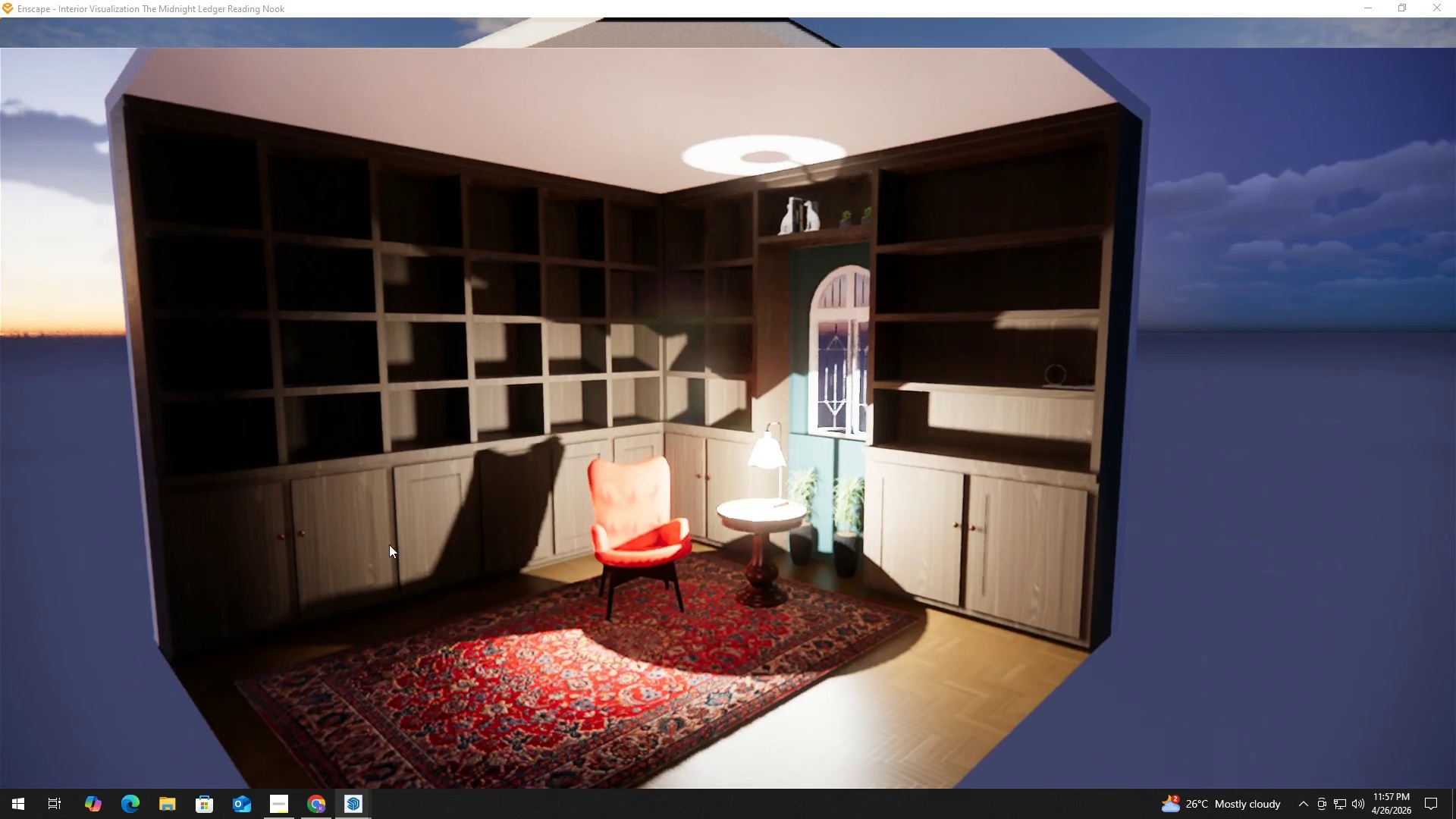 
hold_key(key=ShiftLeft, duration=0.88)
right_click([535, 552])
 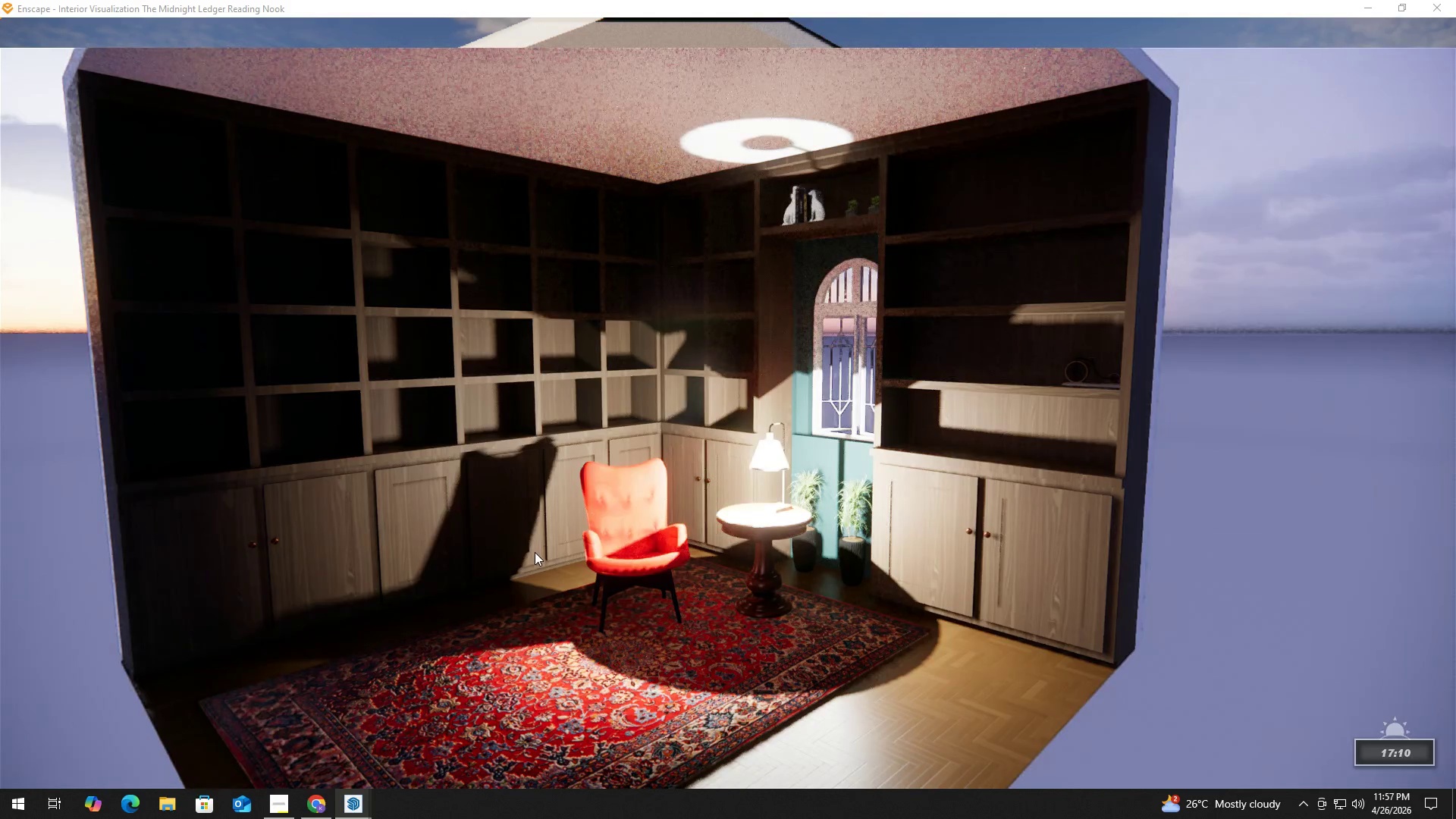 
hold_key(key=W, duration=0.8)
 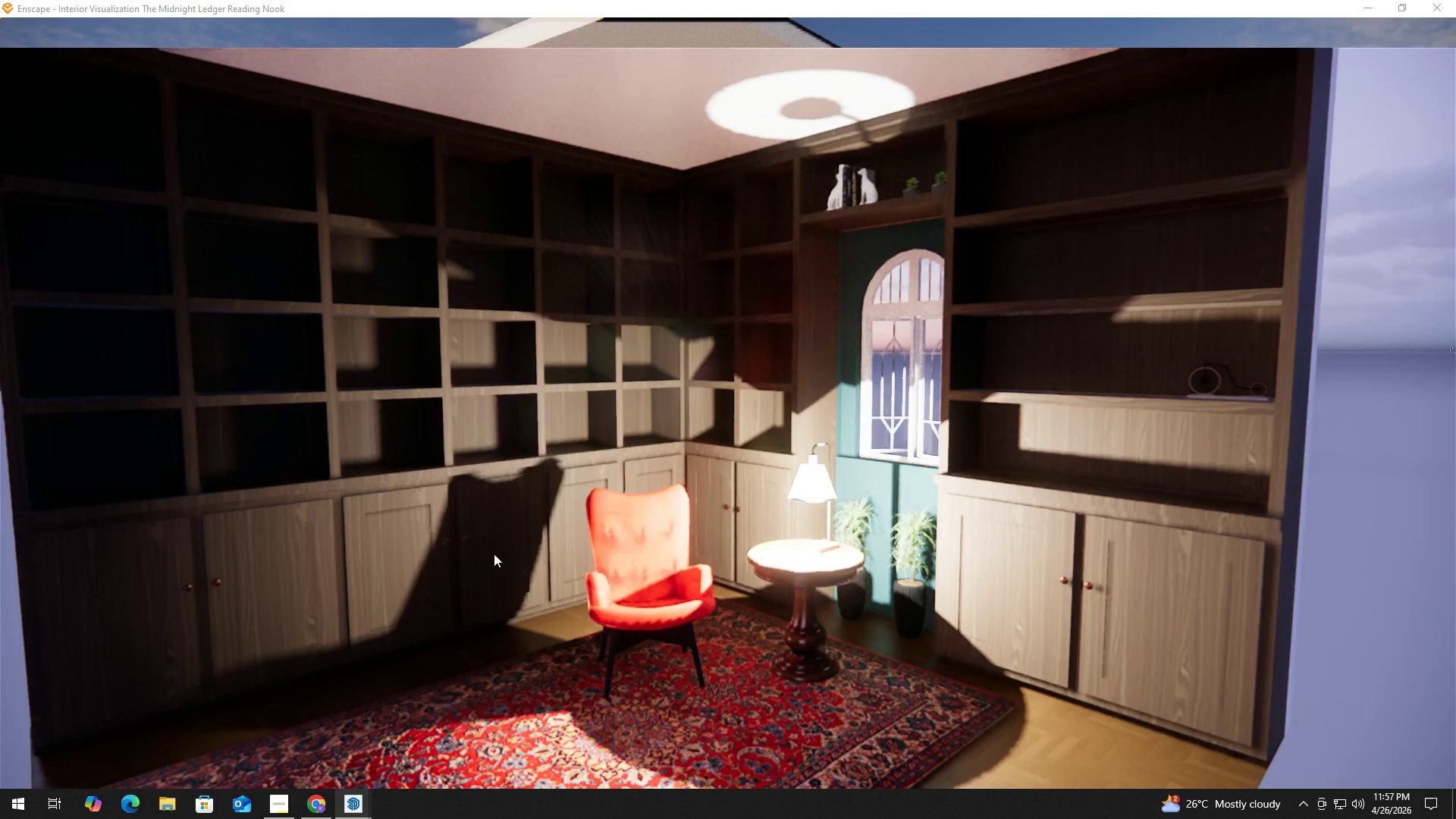 
type(weqawqwwqs)
 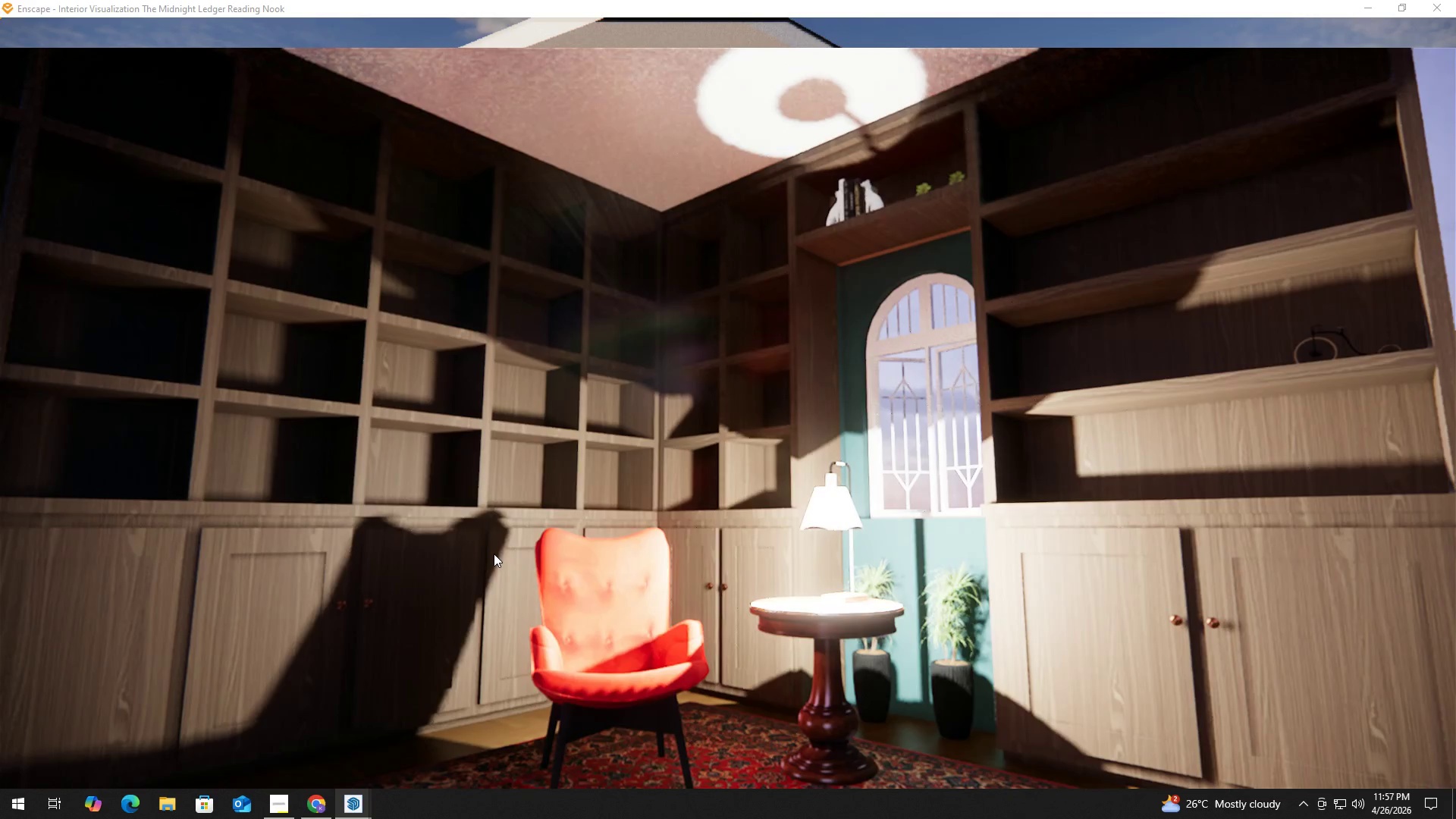 
left_click([494, 554])
 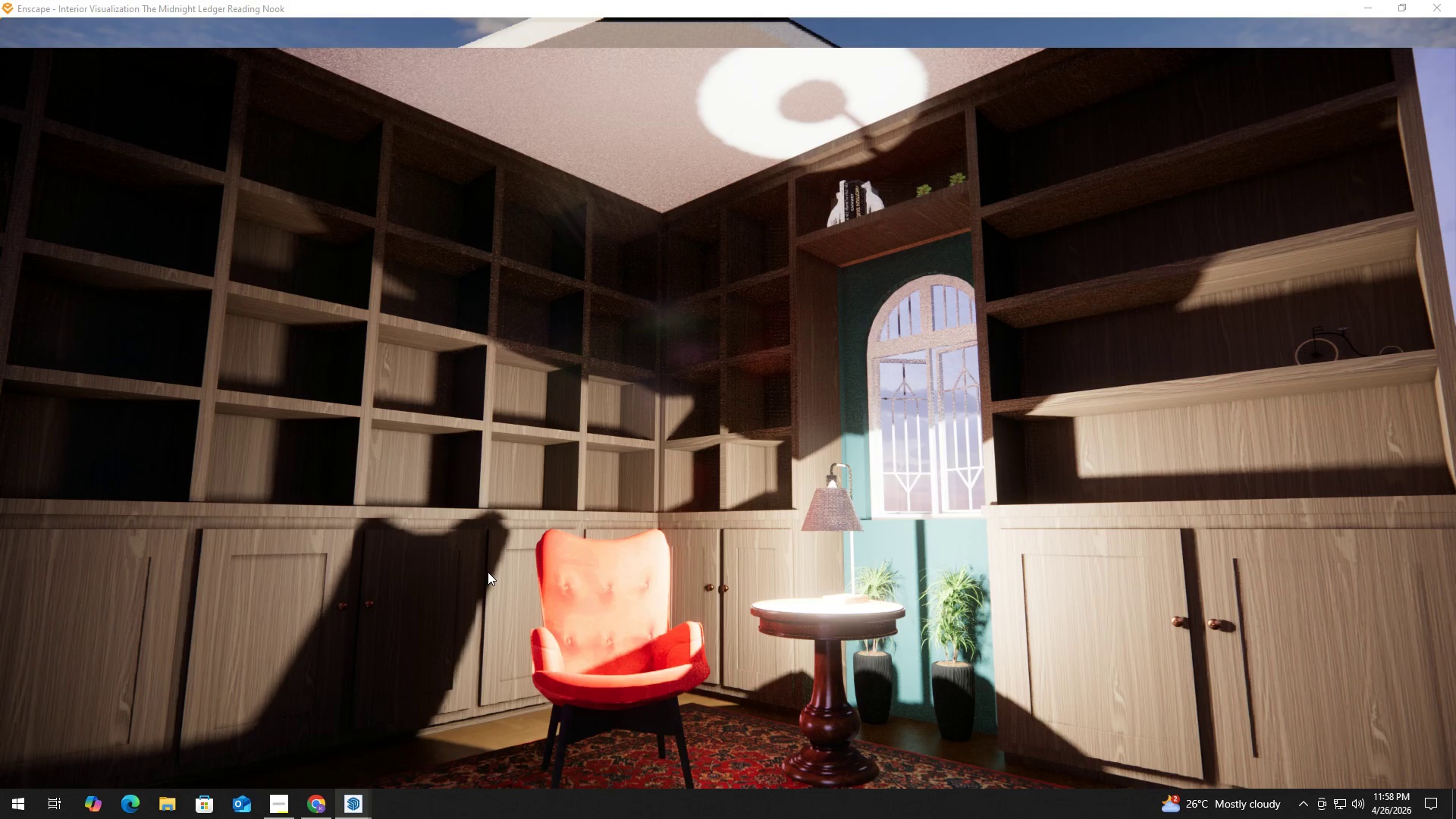 
wait(26.28)
 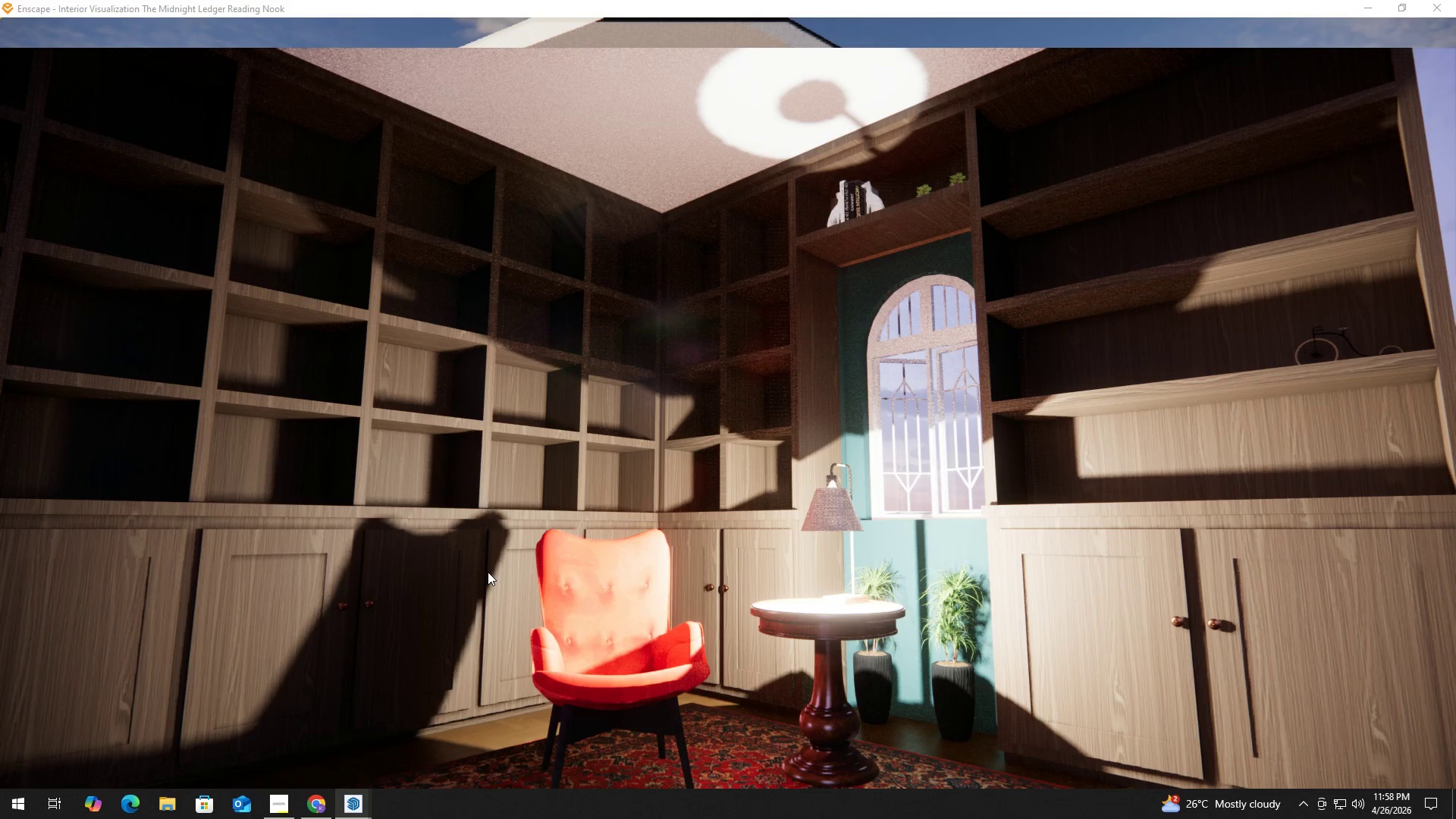 
left_click([560, 546])
 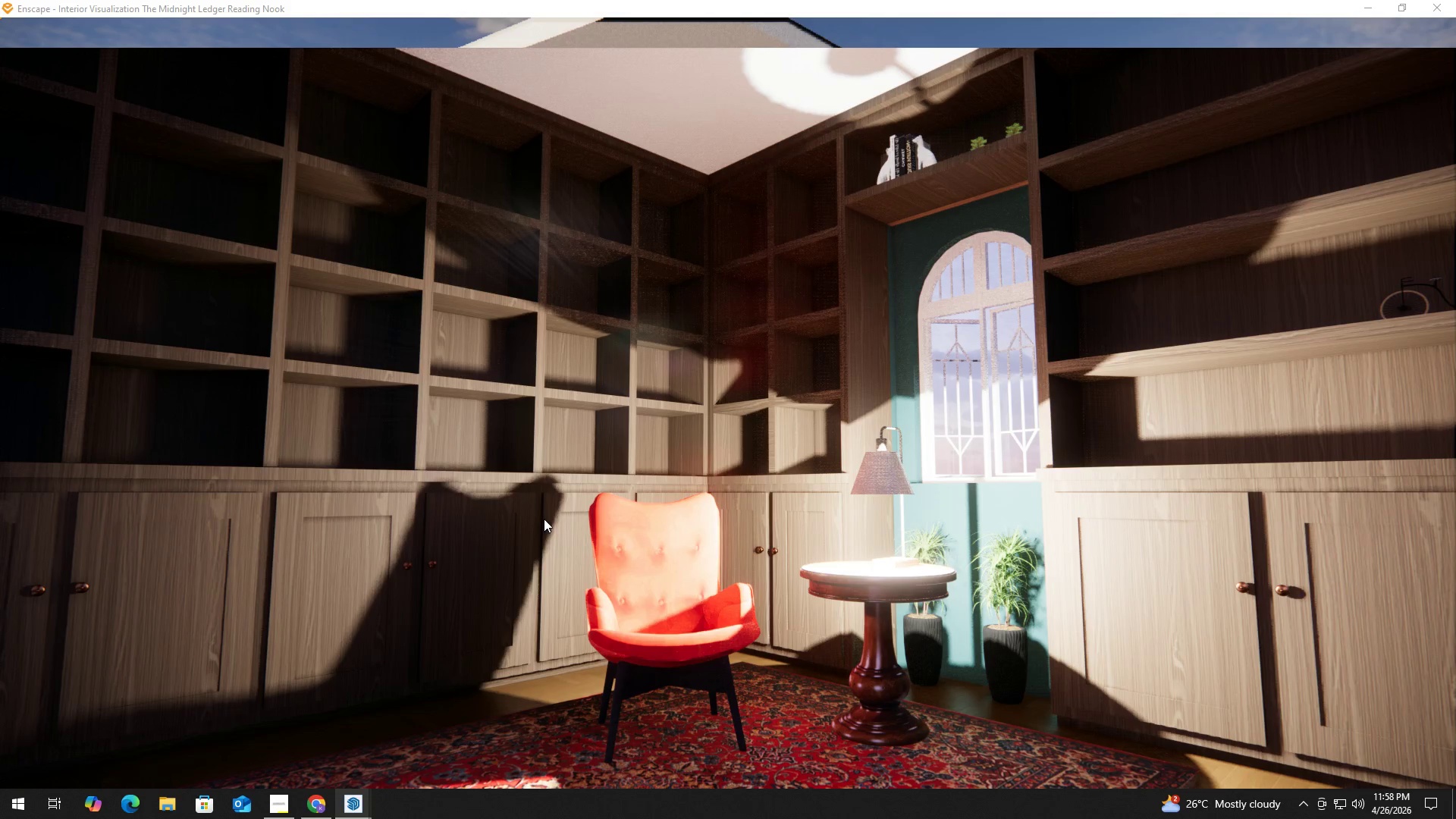 
wait(18.88)
 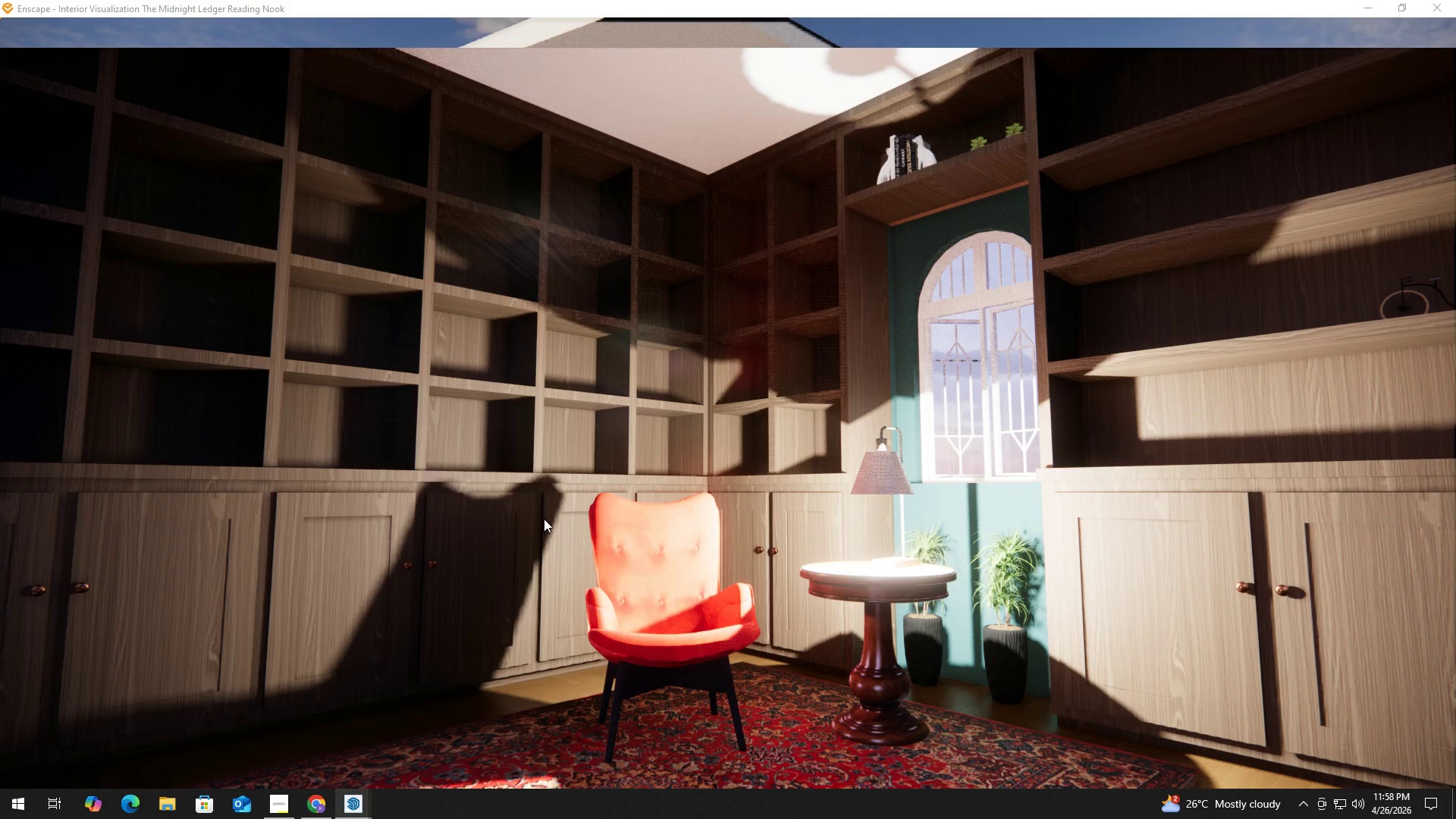 
left_click([656, 488])
 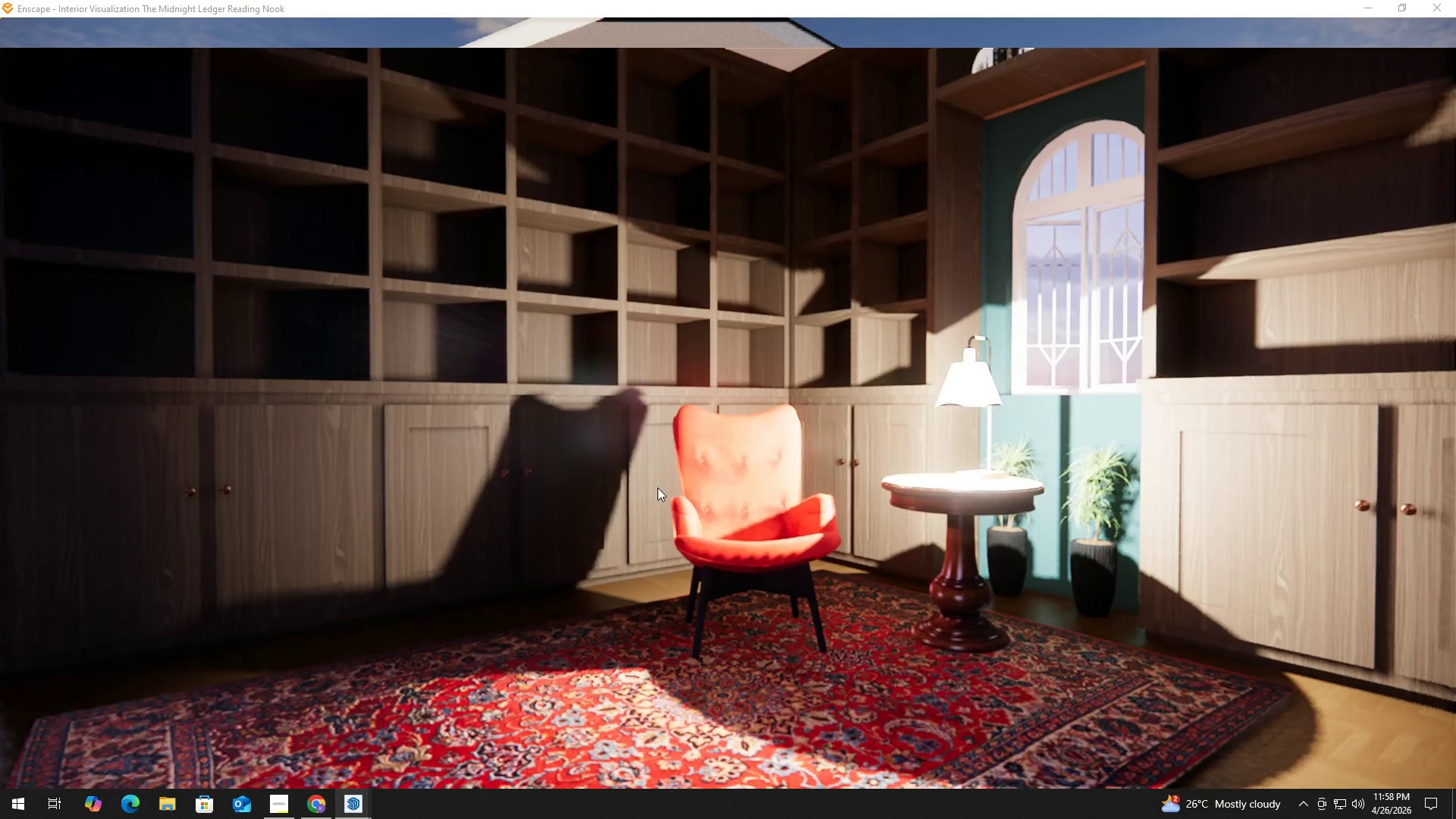 
key(Alt+Tab)
 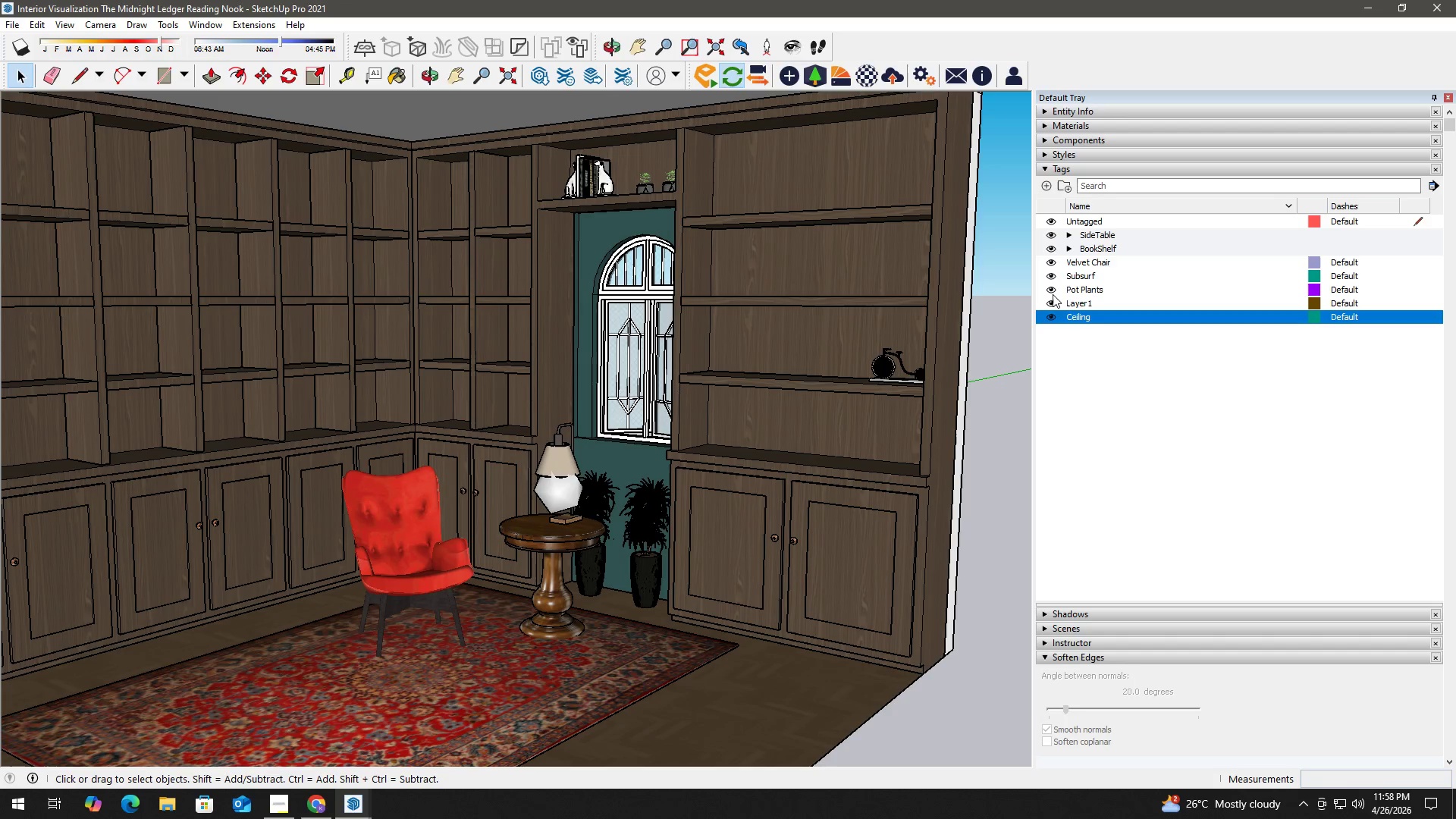 
left_click([1050, 248])
 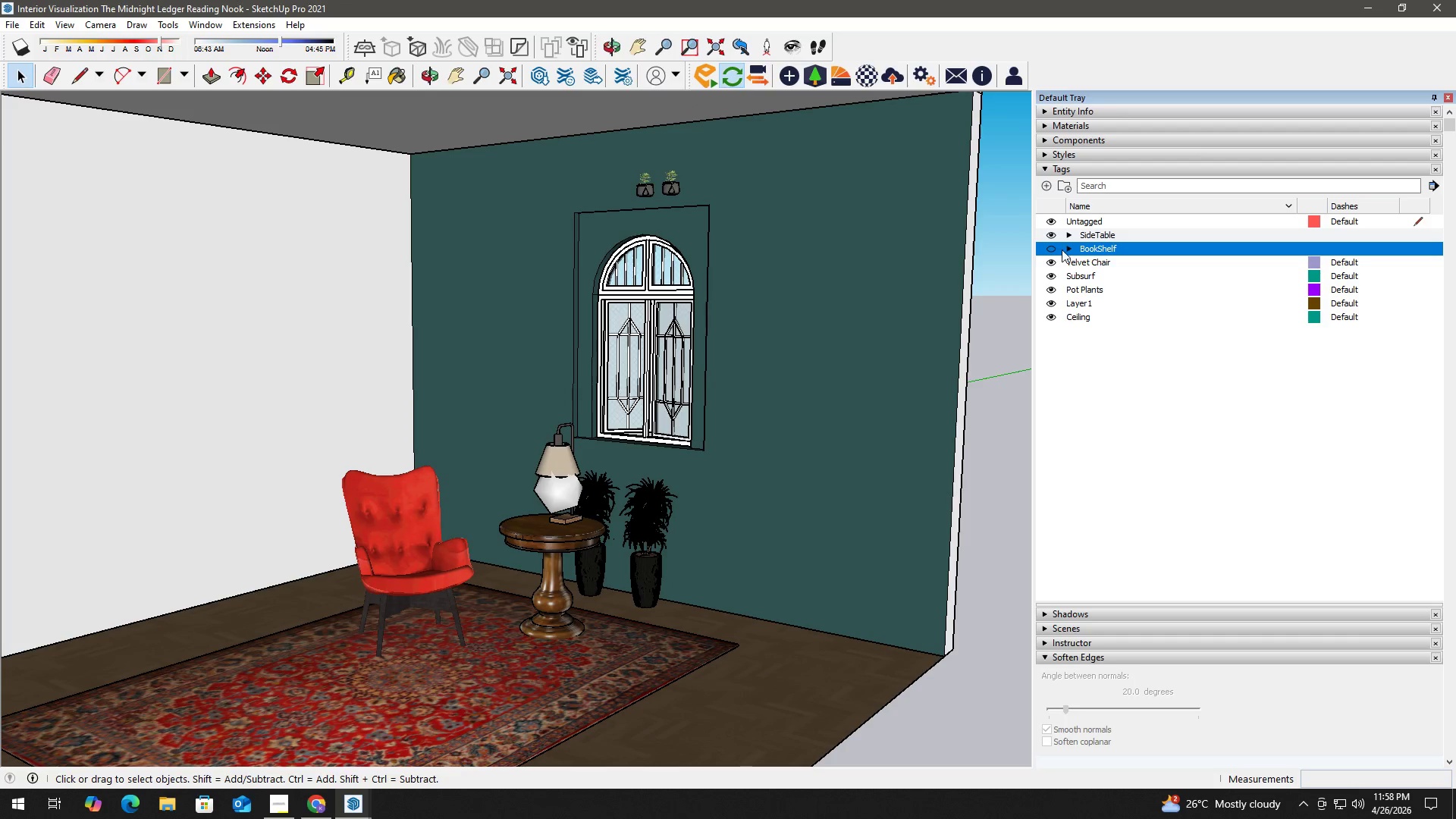 
left_click([1053, 249])
 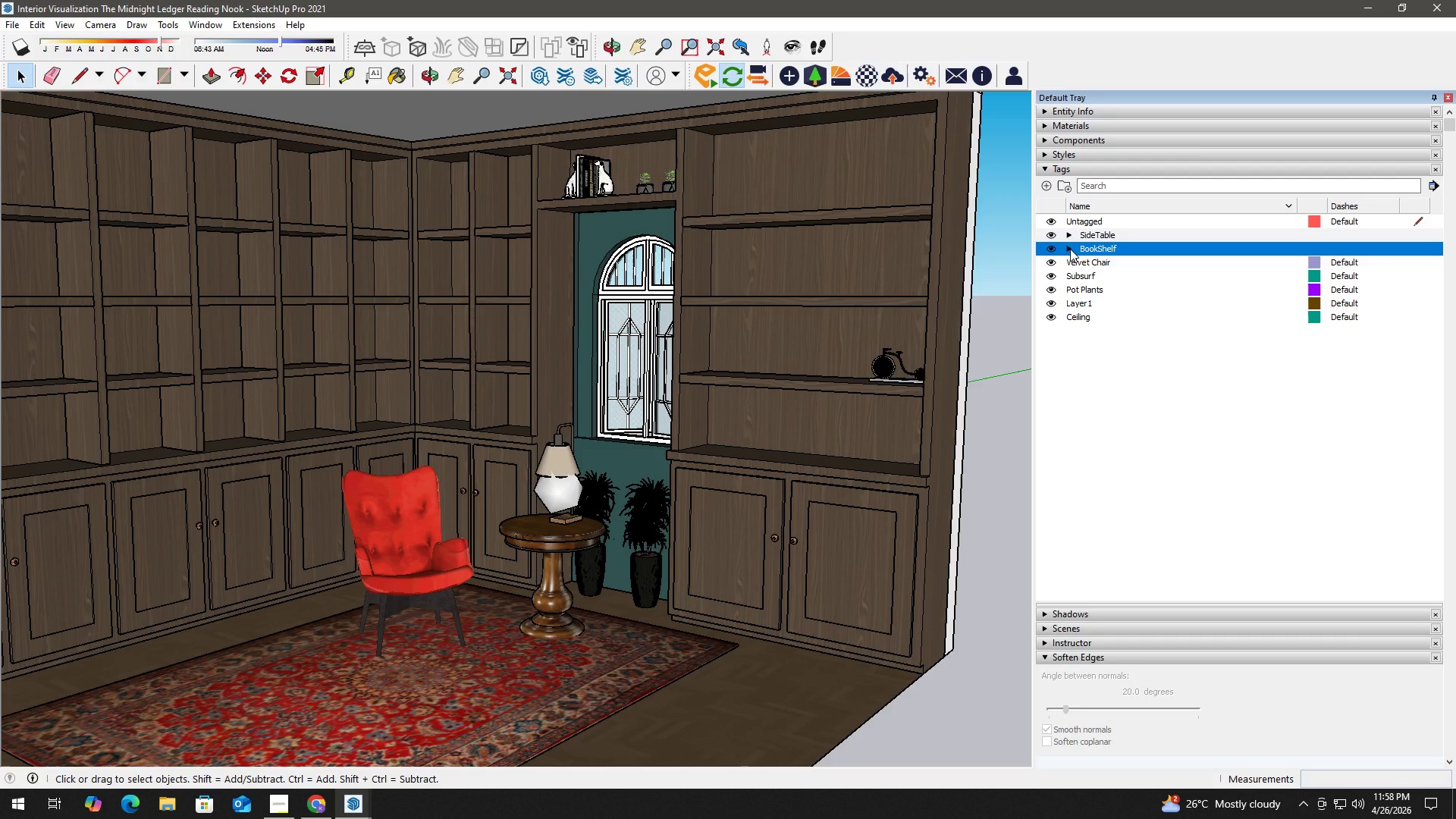 
left_click([1070, 249])
 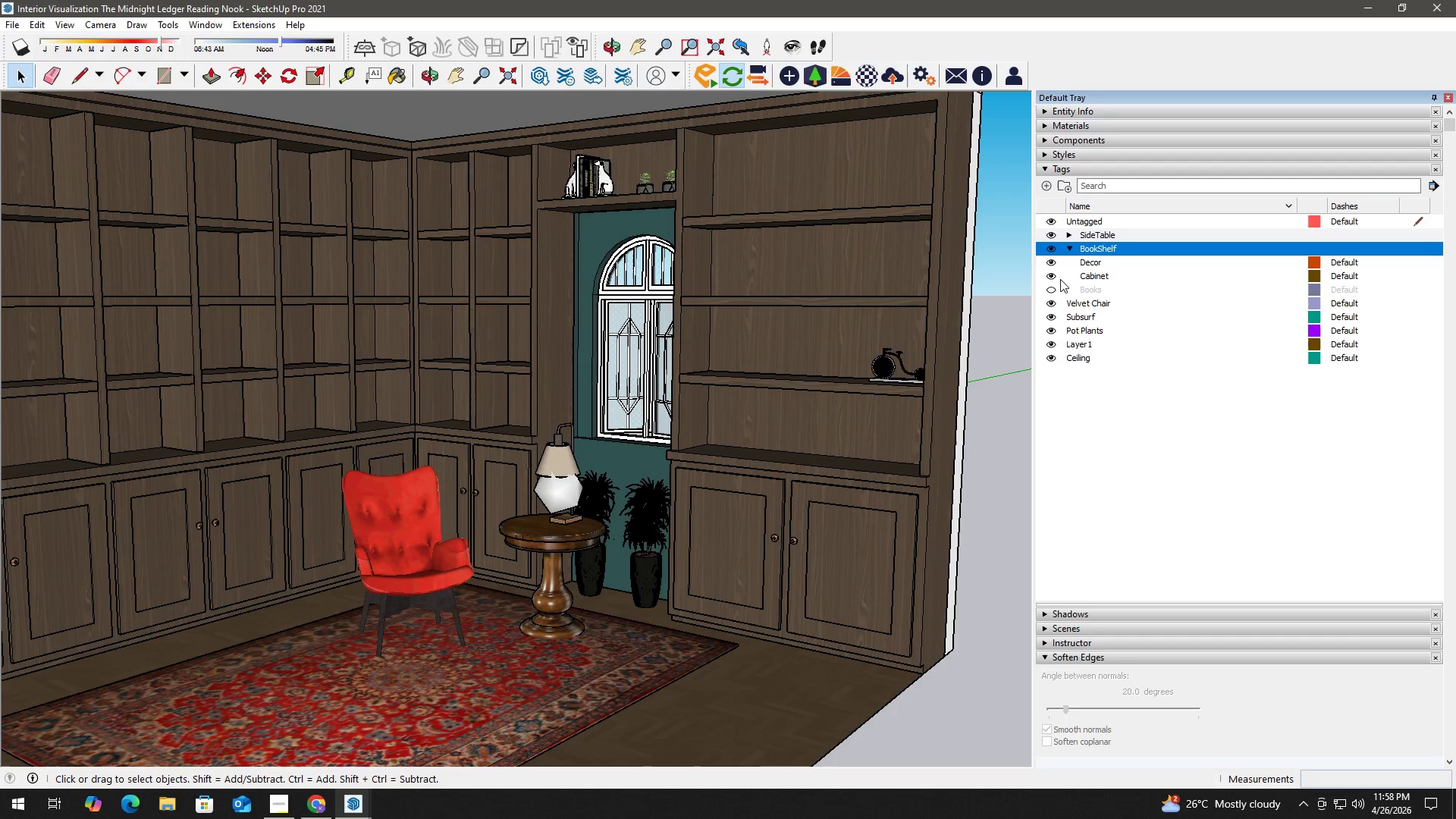 
left_click([1053, 285])
 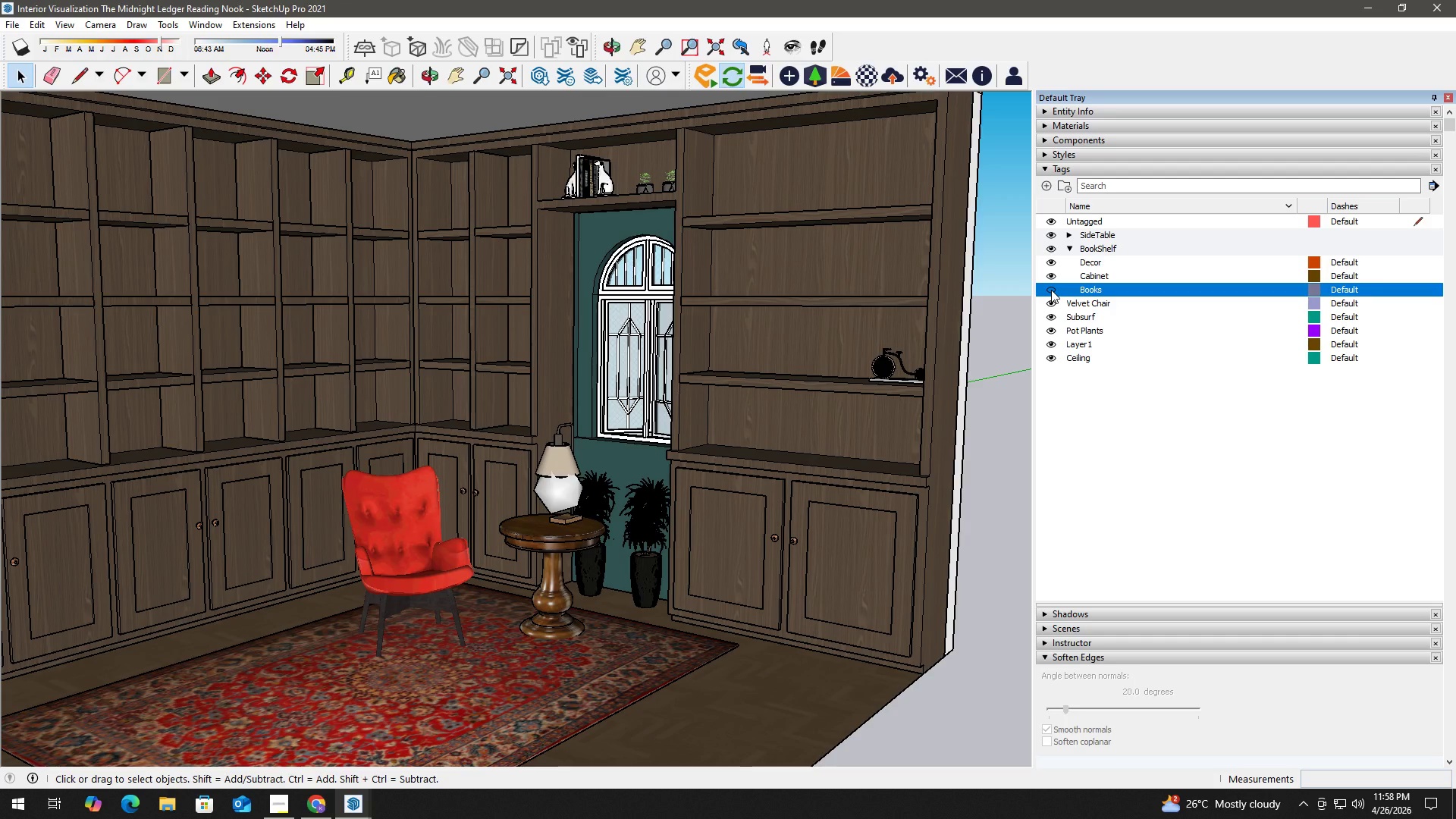 
left_click([1051, 290])
 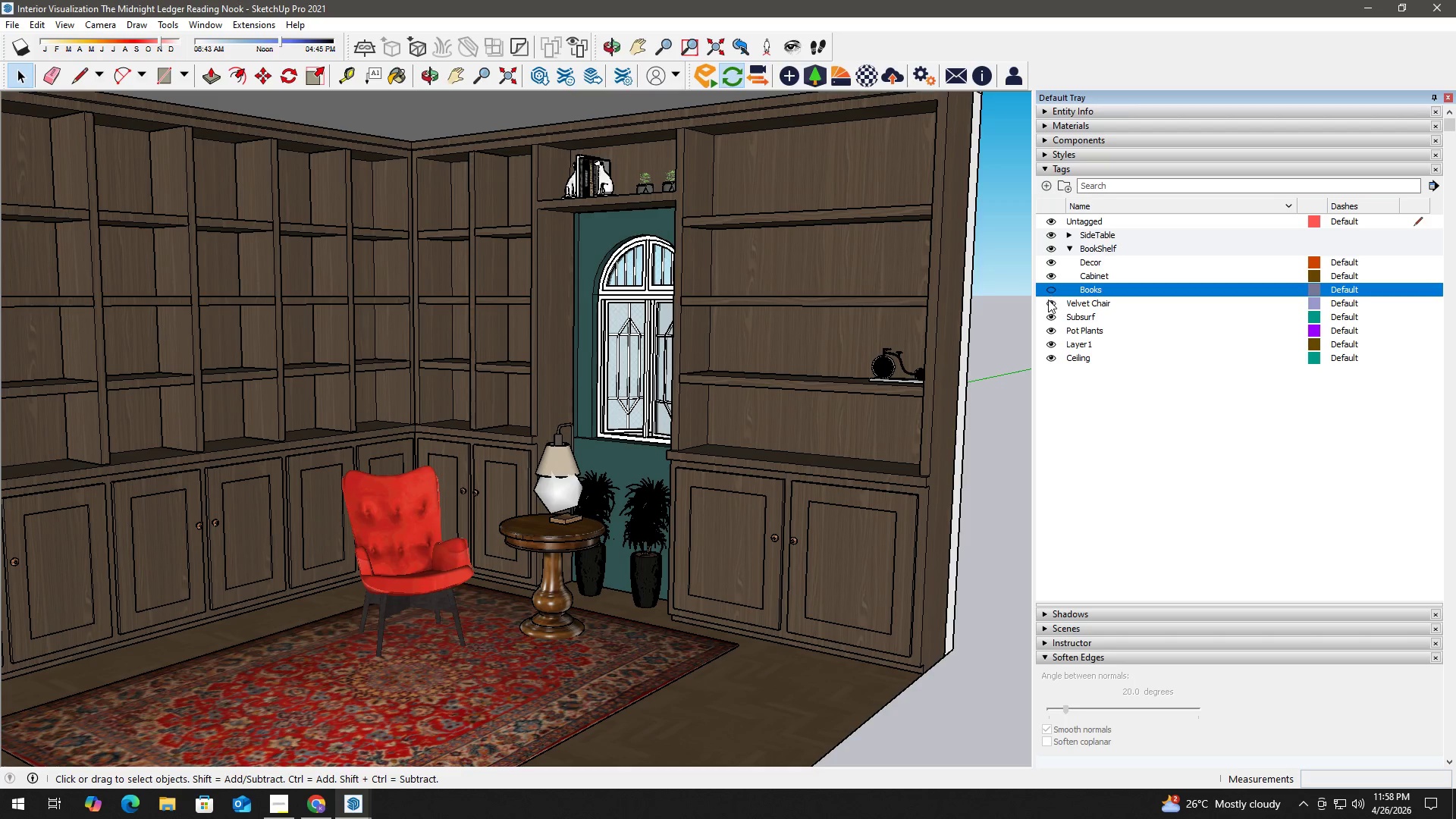 
wait(8.91)
 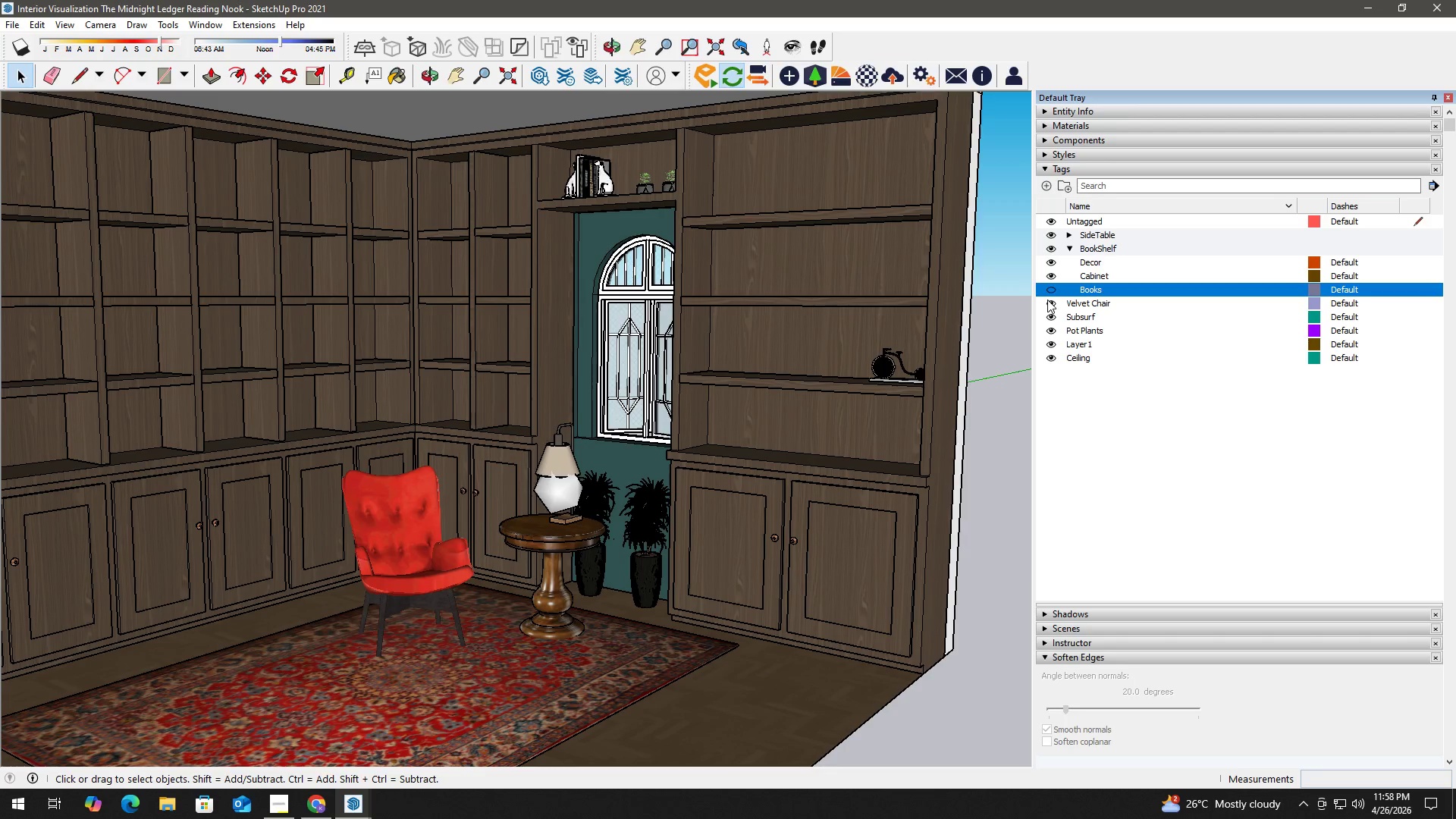 
key(Alt+Tab)
 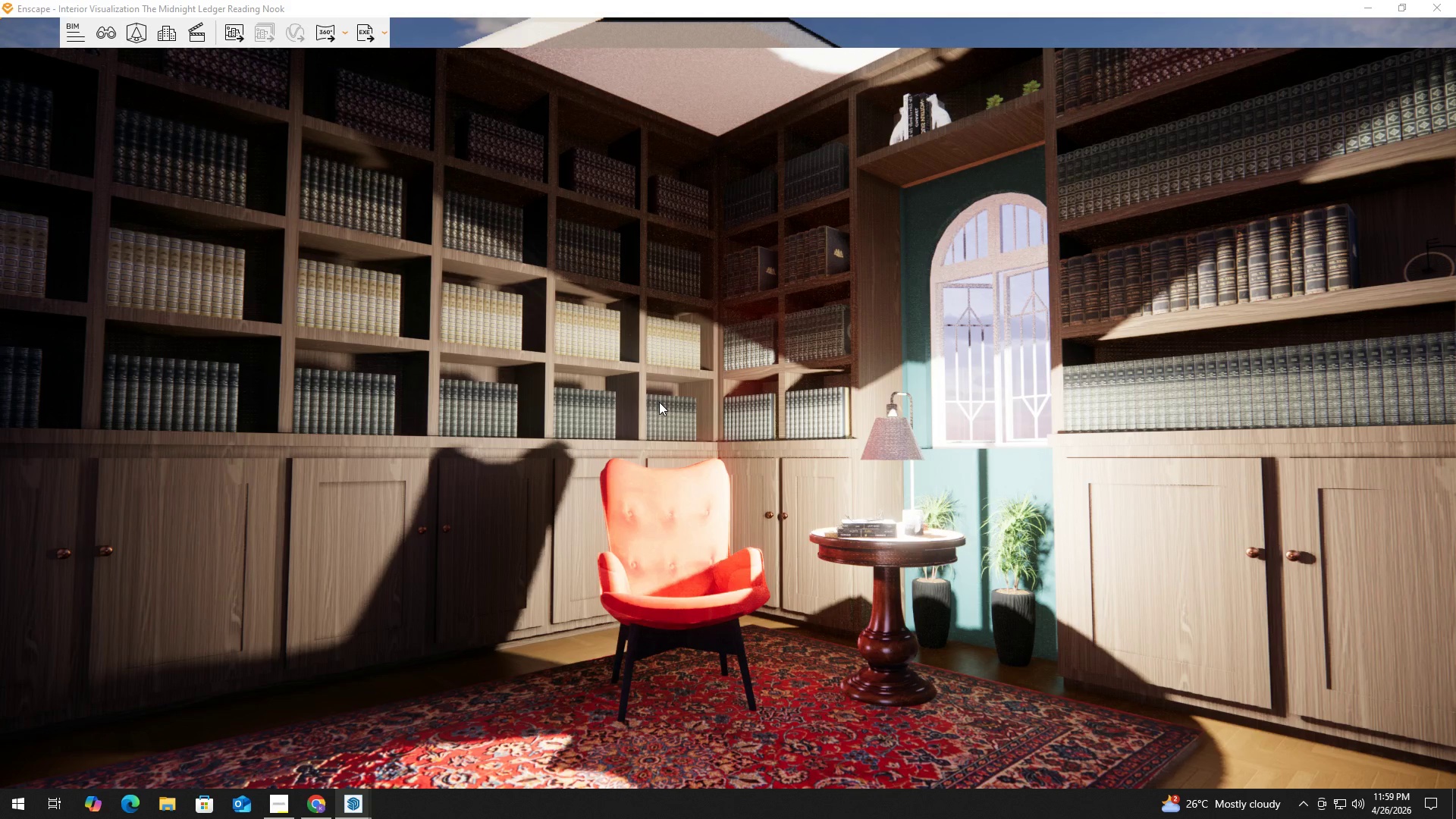 
wait(57.19)
 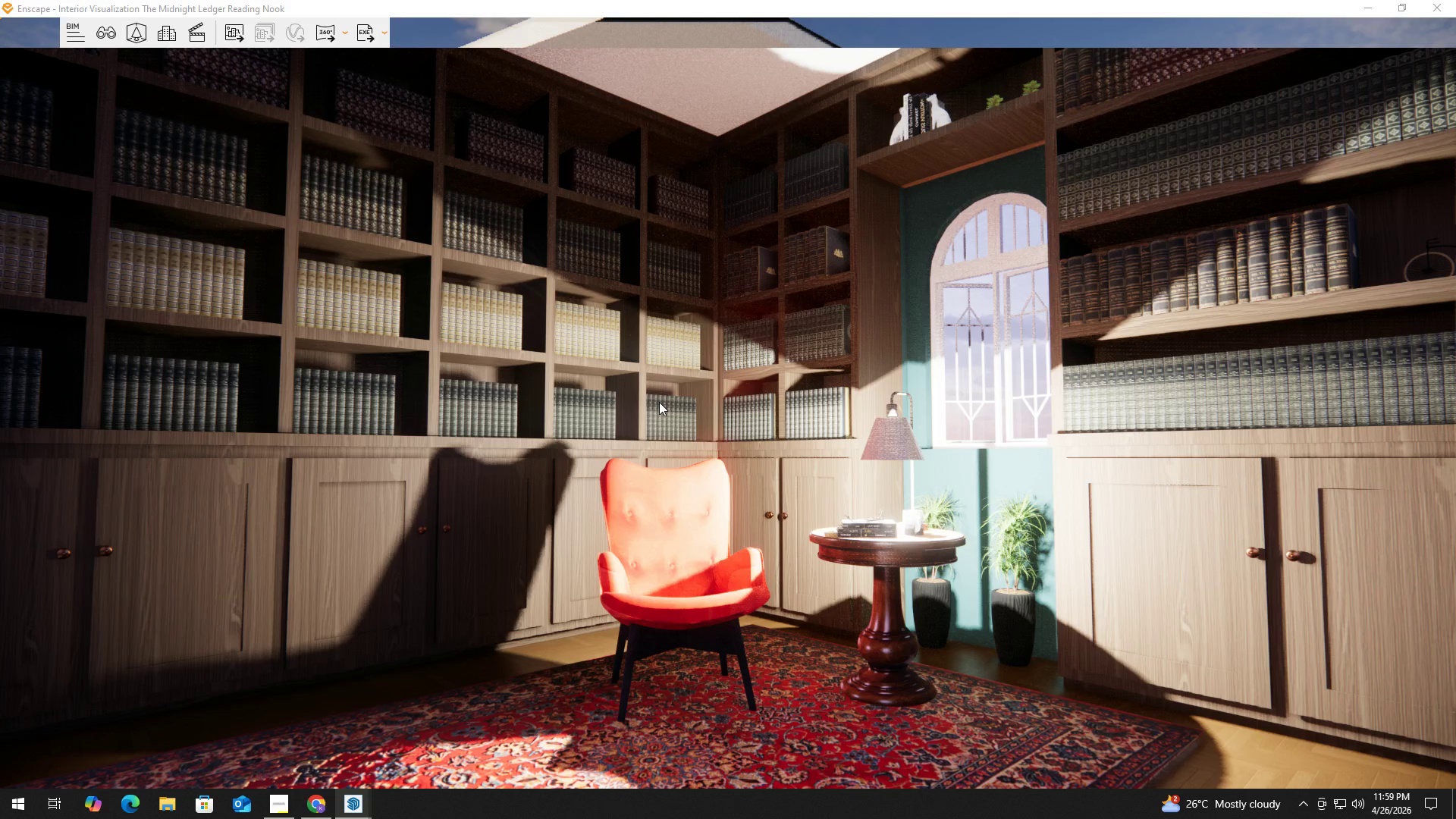 
left_click([1442, 2])
 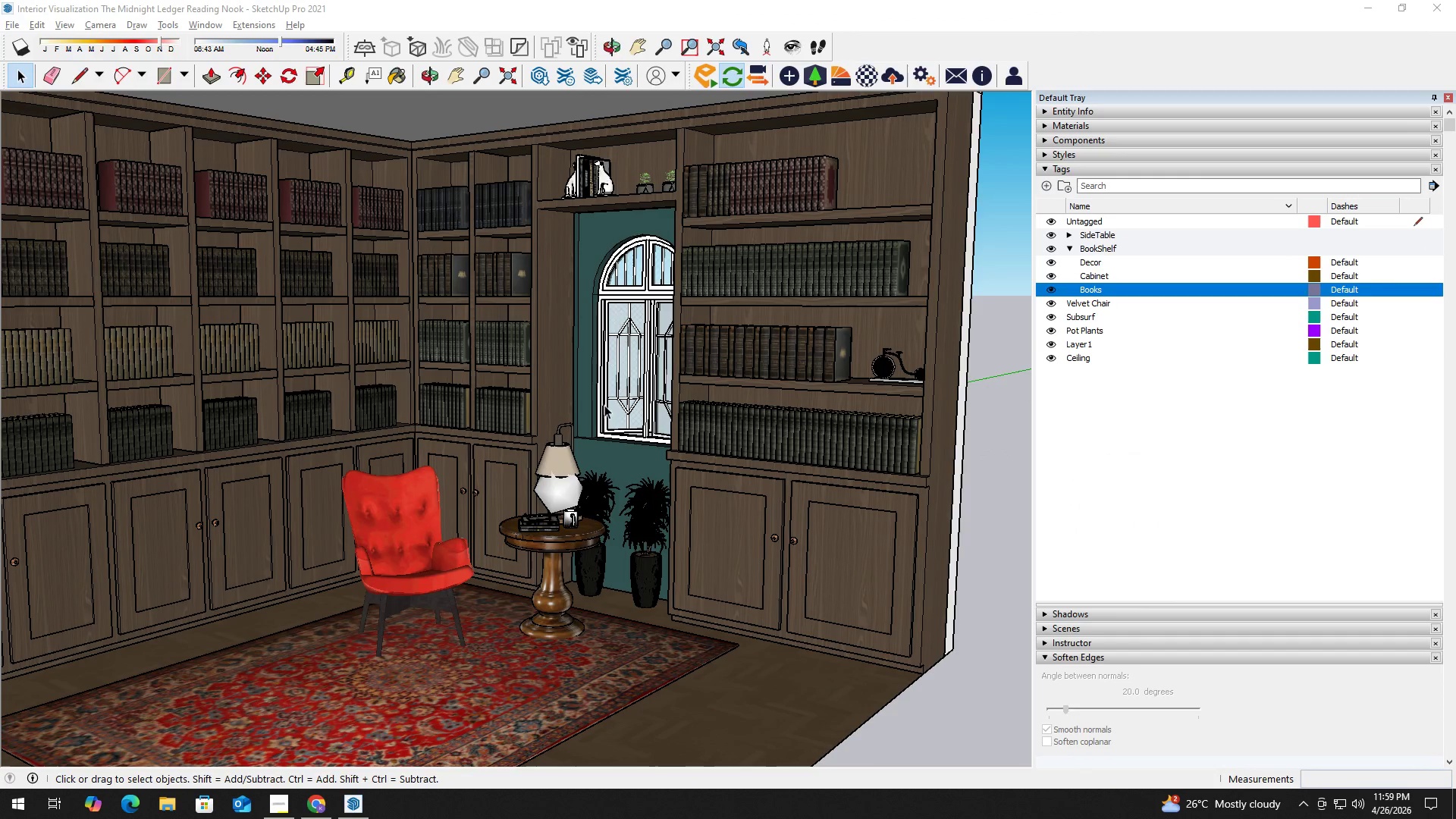 
key(Alt+Tab)